 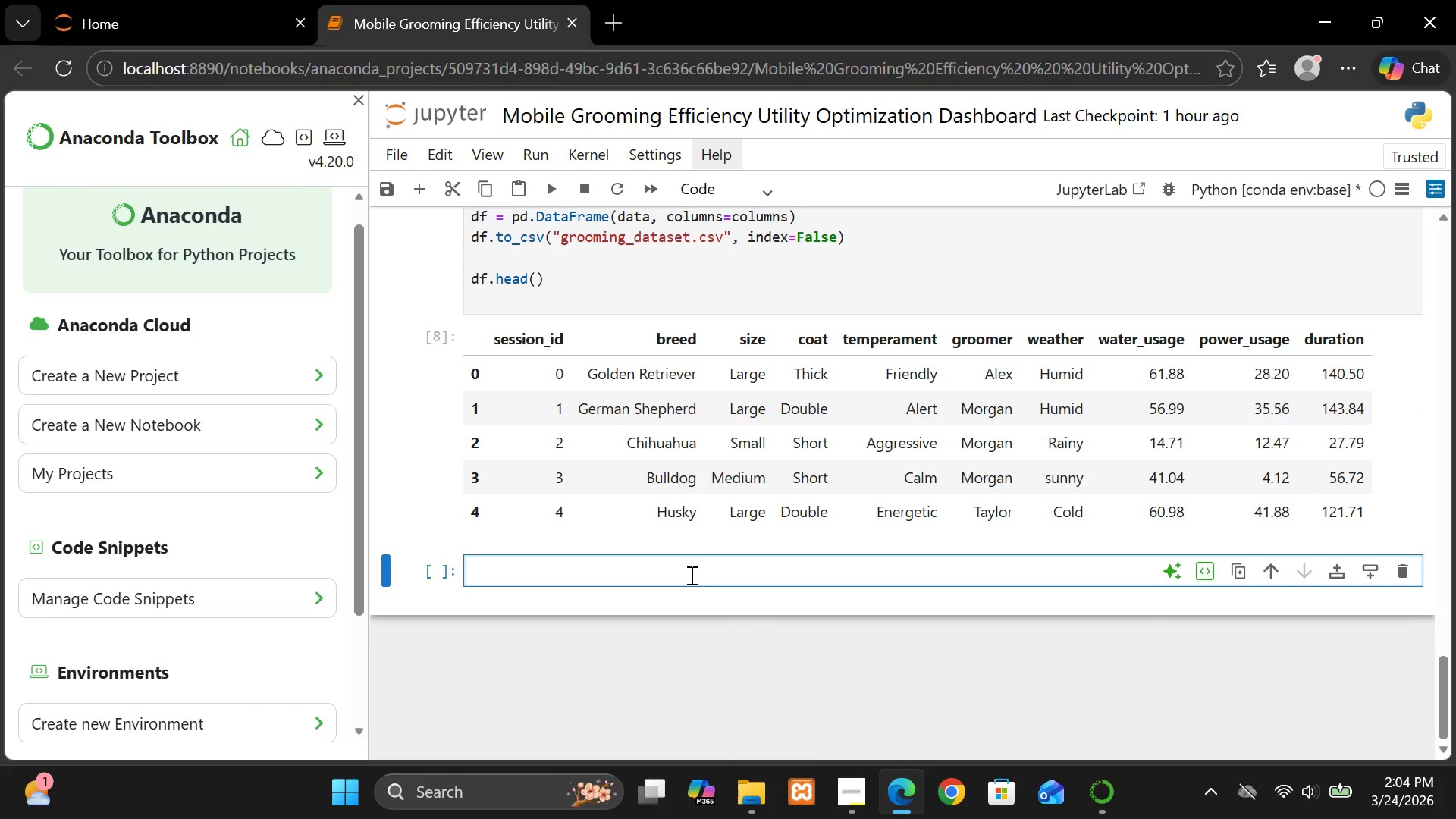 
type(plt.figure)
 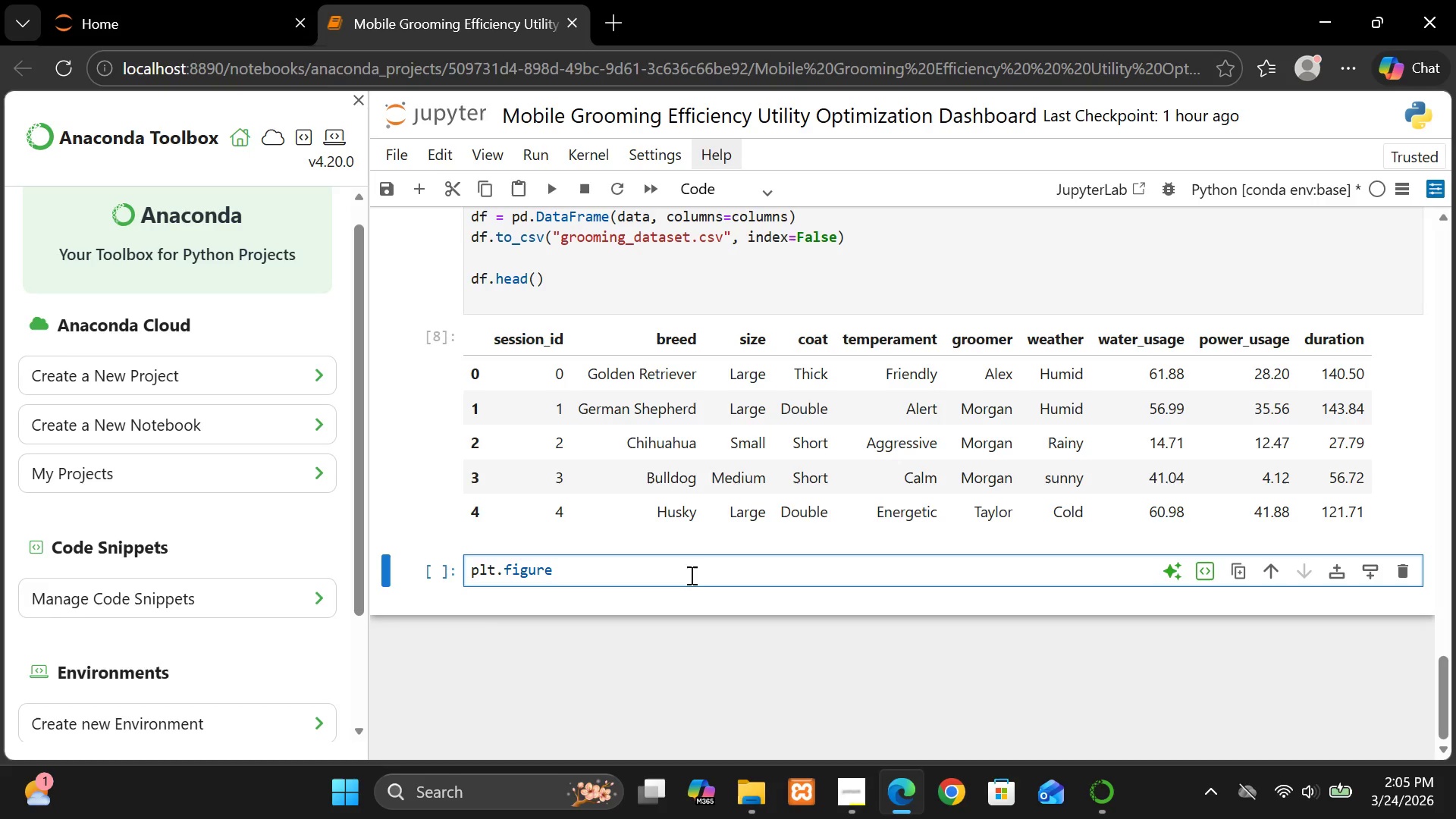 
type((fo)
key(Backspace)
type(igsize=(10,)
 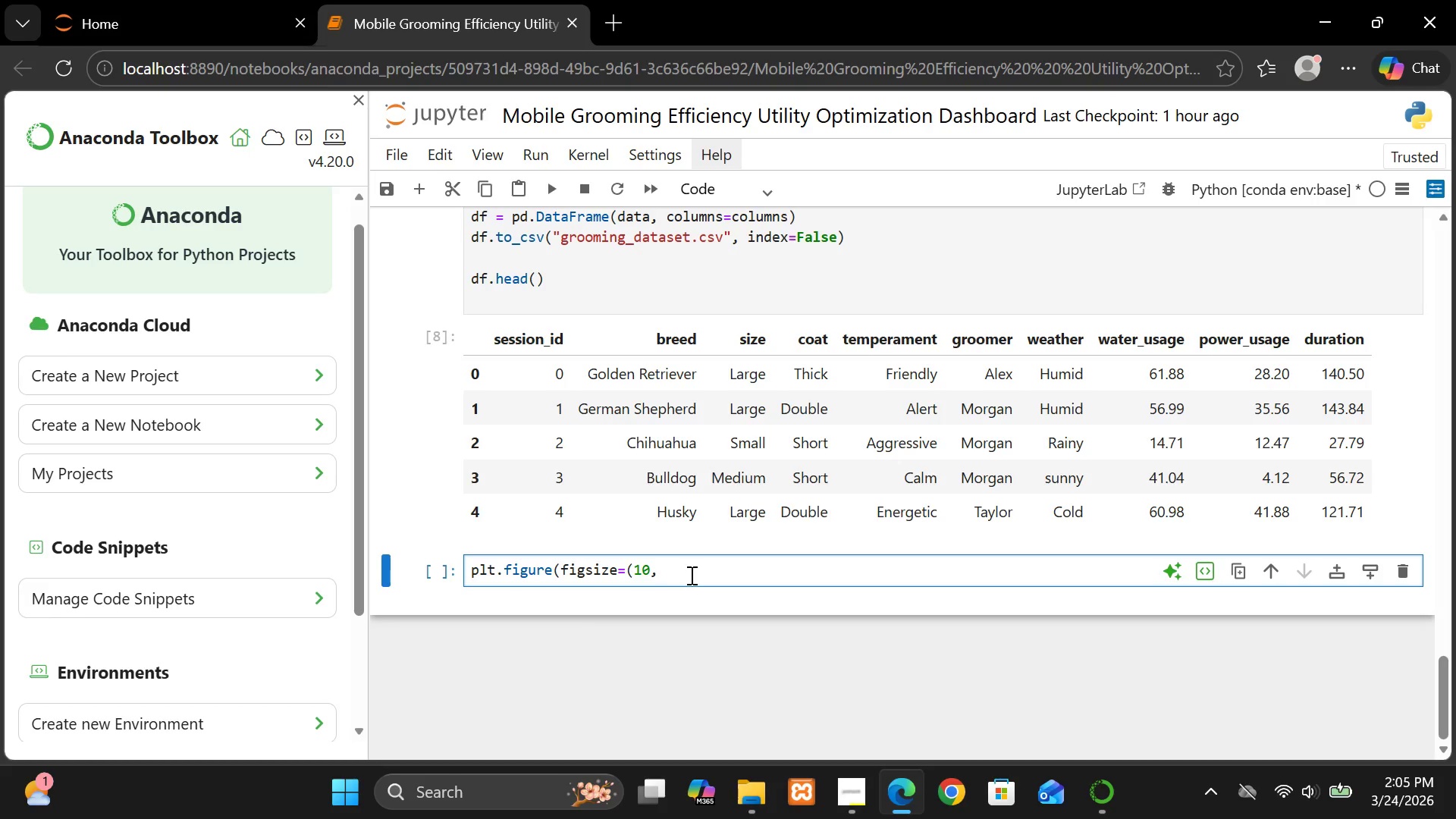 
wait(6.75)
 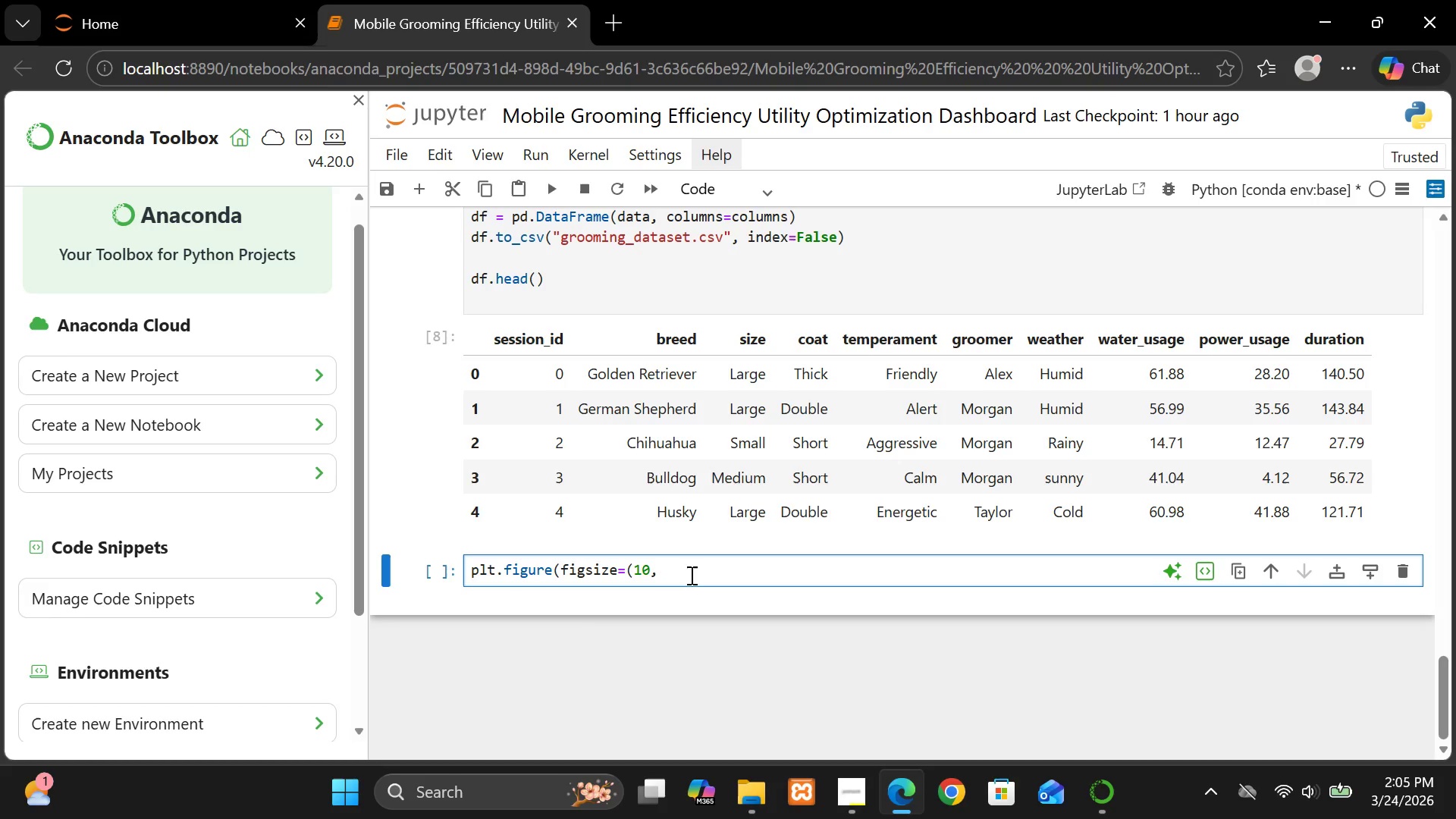 
key(Space)
 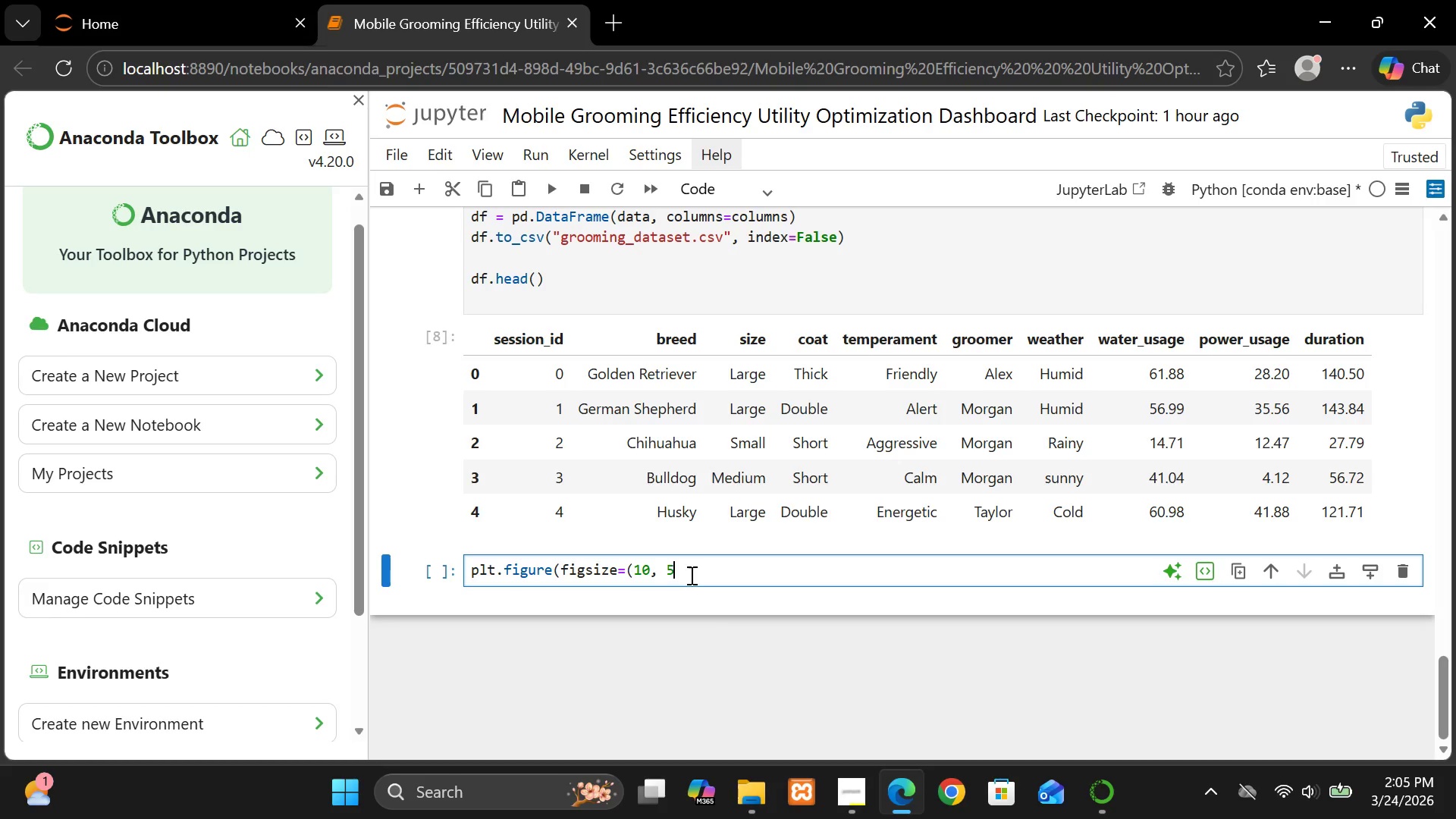 
key(5)
 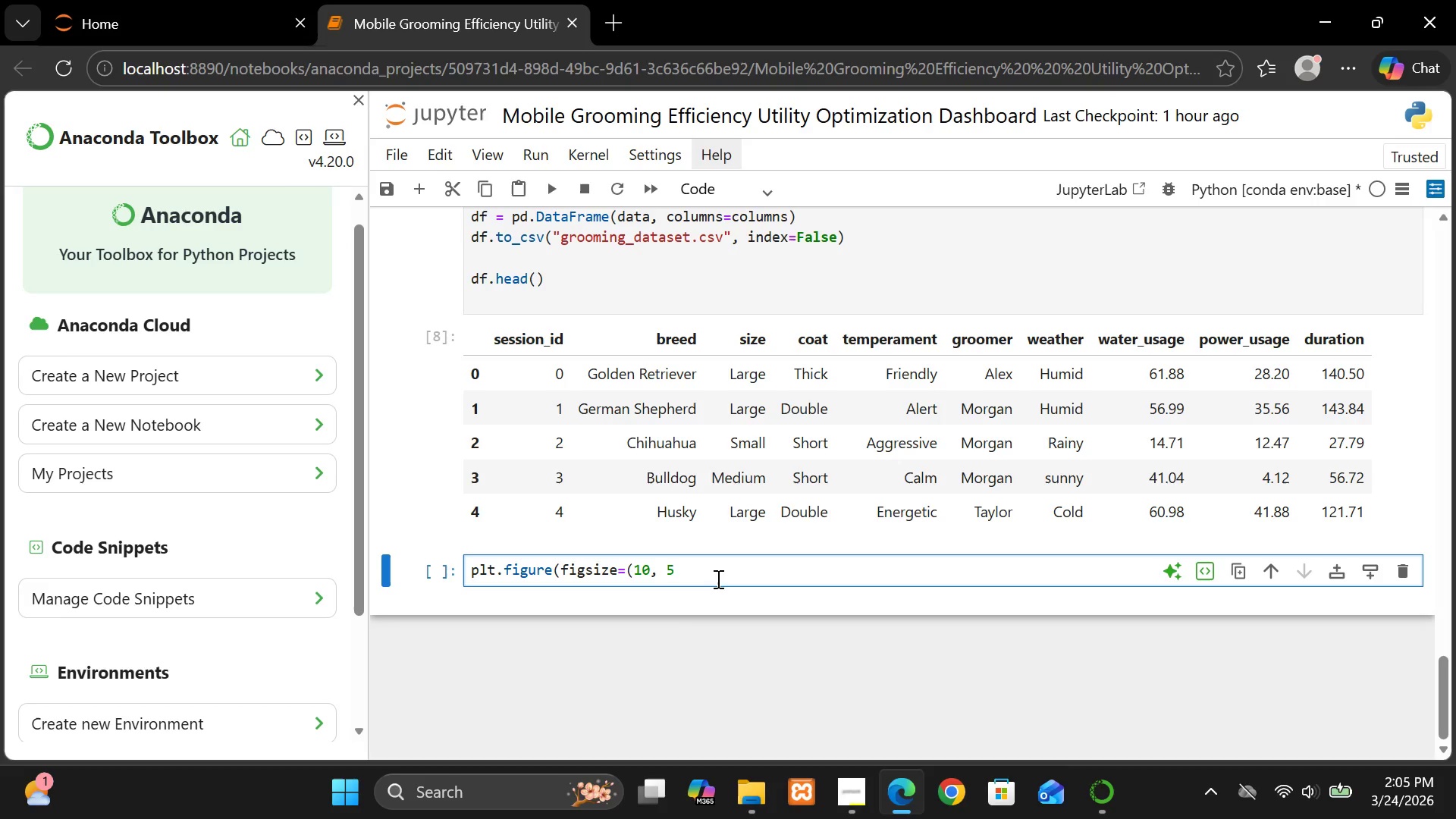 
wait(6.42)
 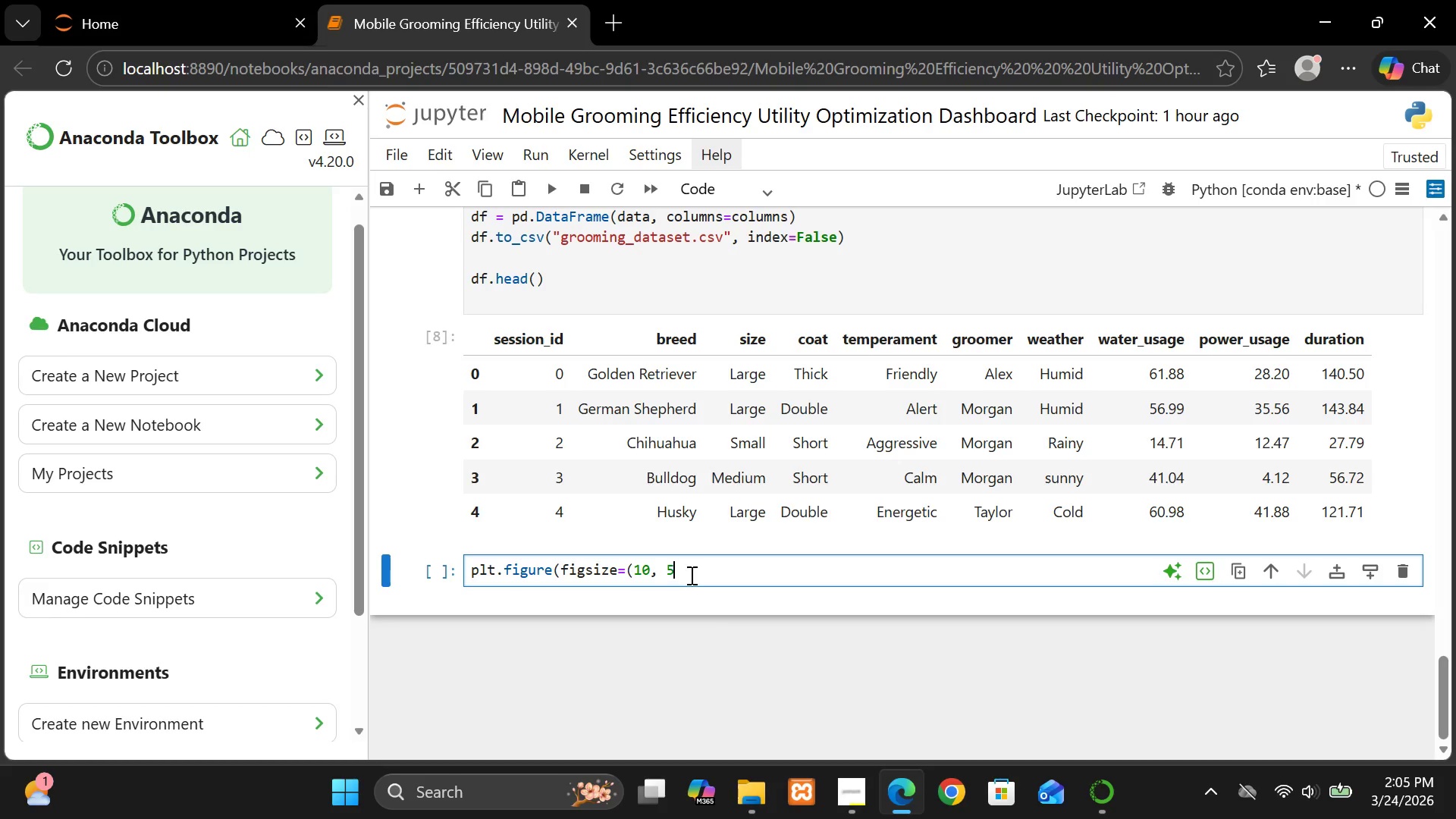 
type()))
 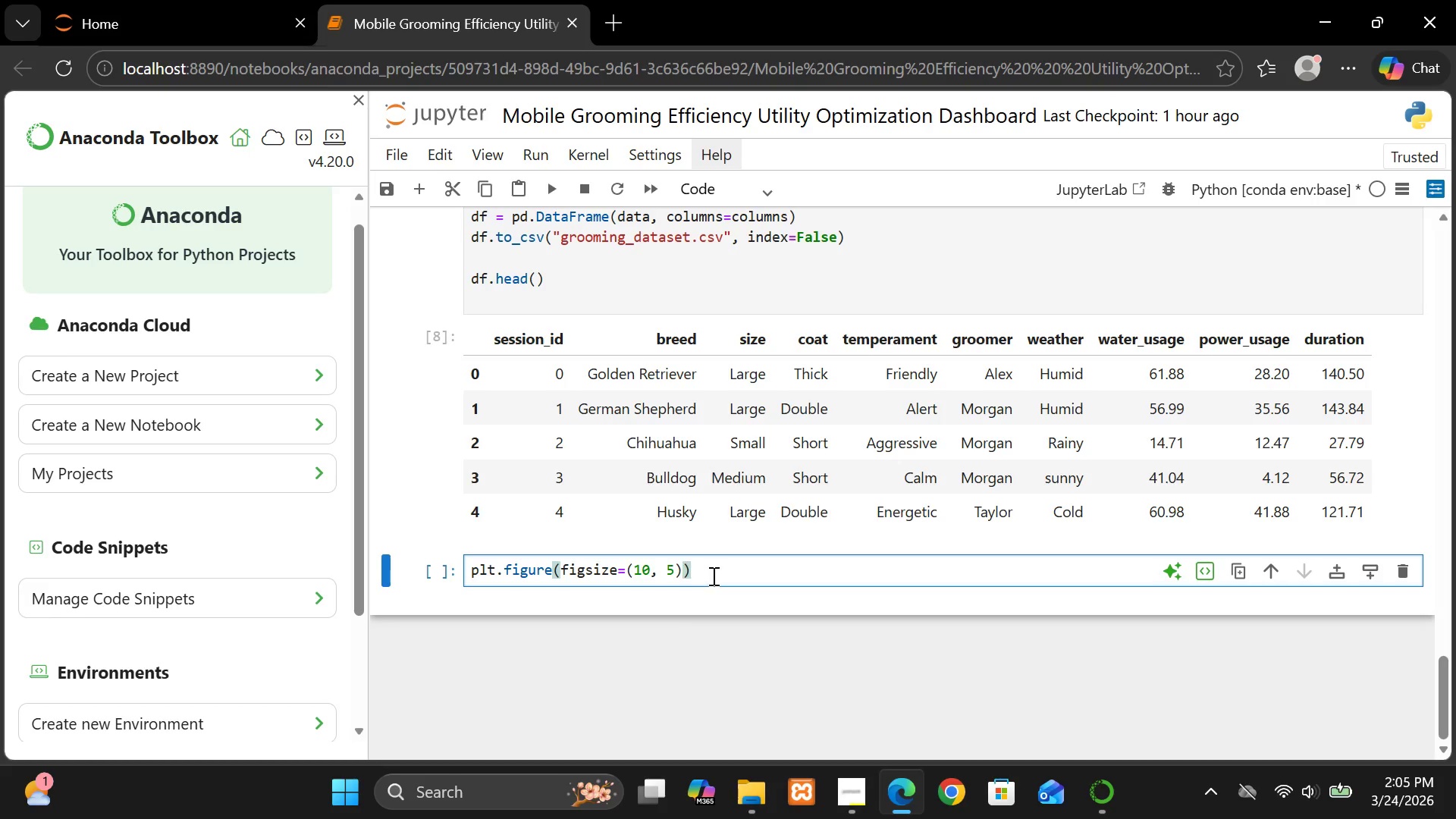 
wait(35.52)
 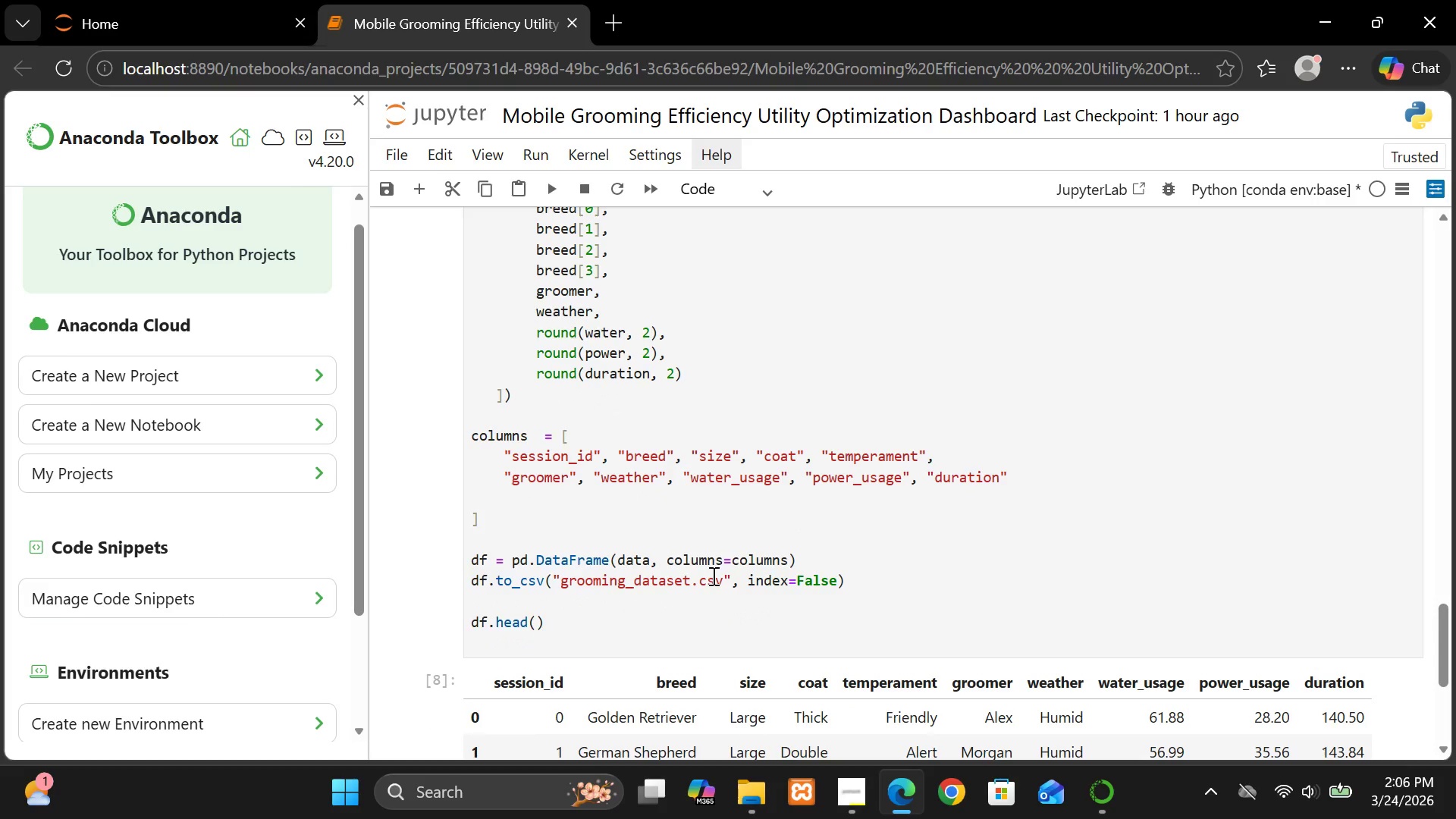 
key(Enter)
 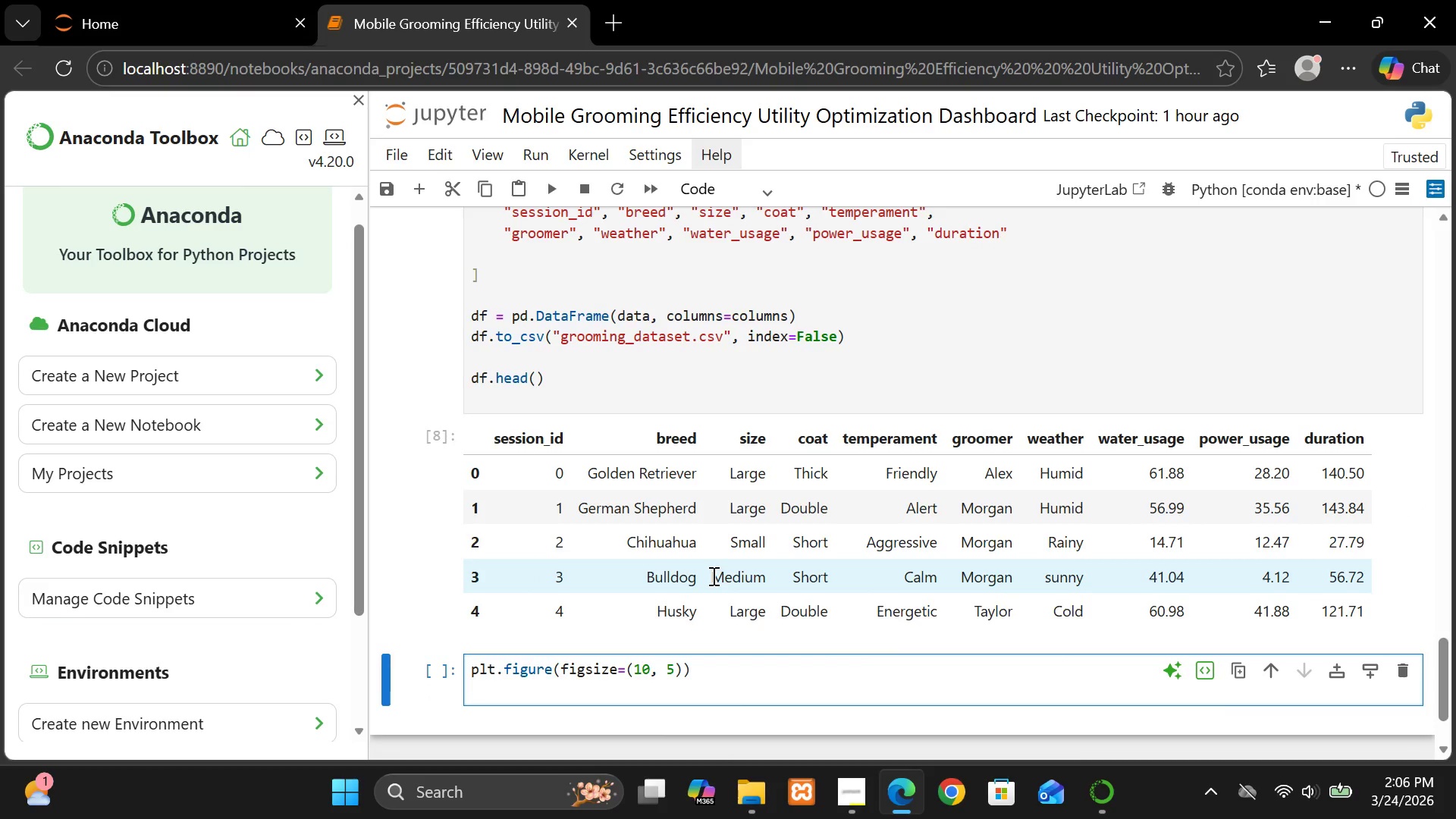 
wait(5.47)
 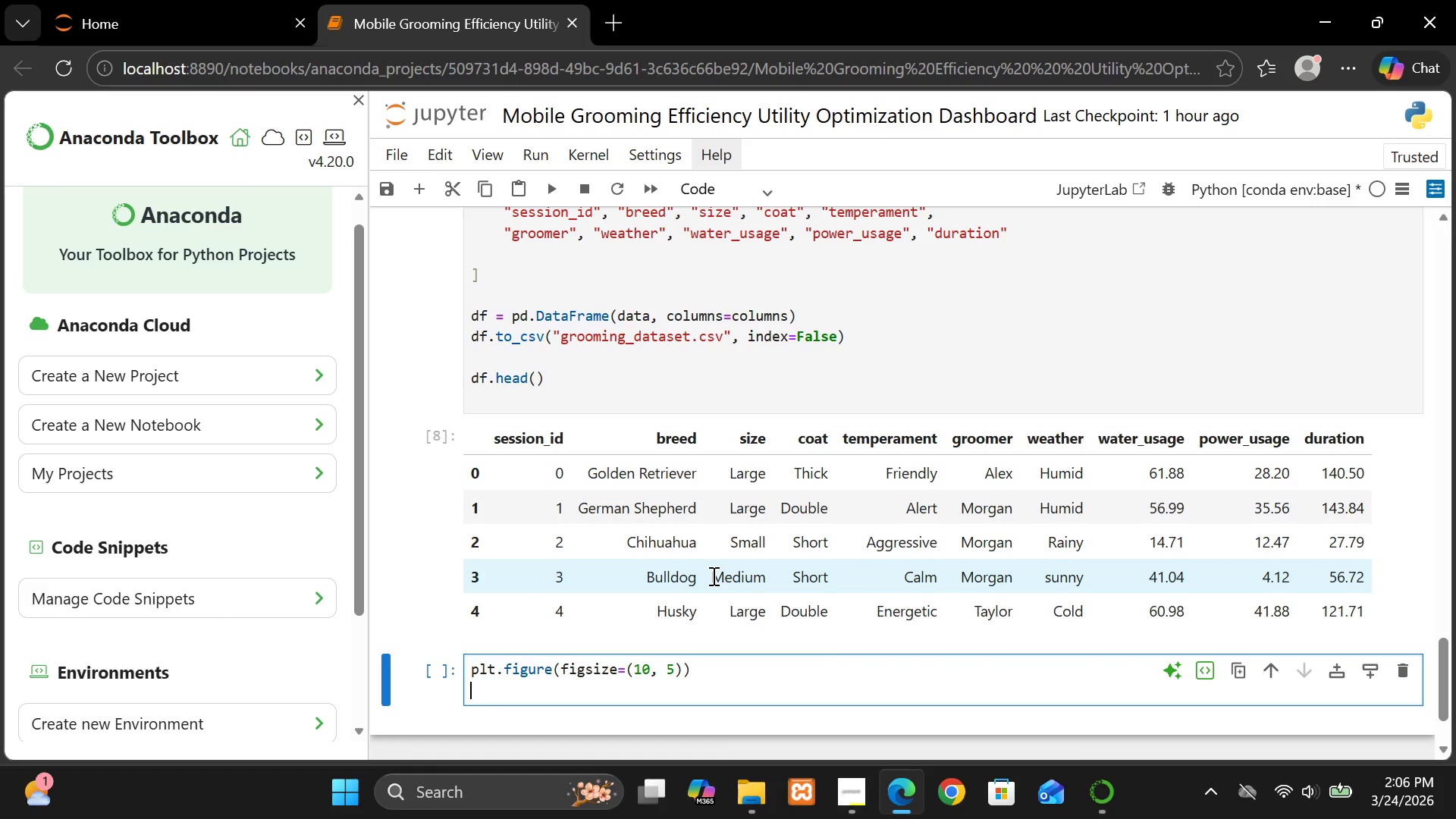 
type(sns)
 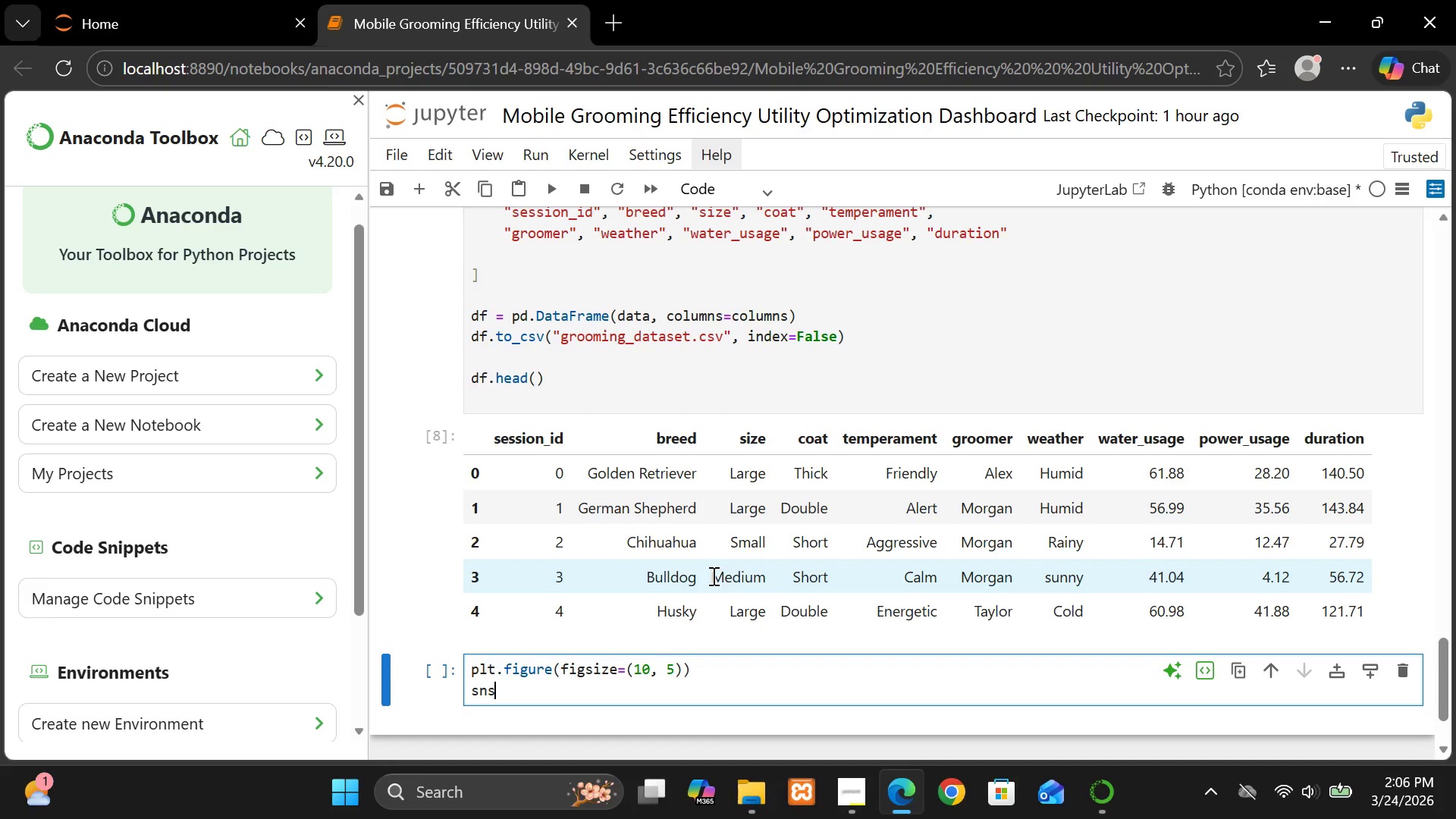 
type(.box)
 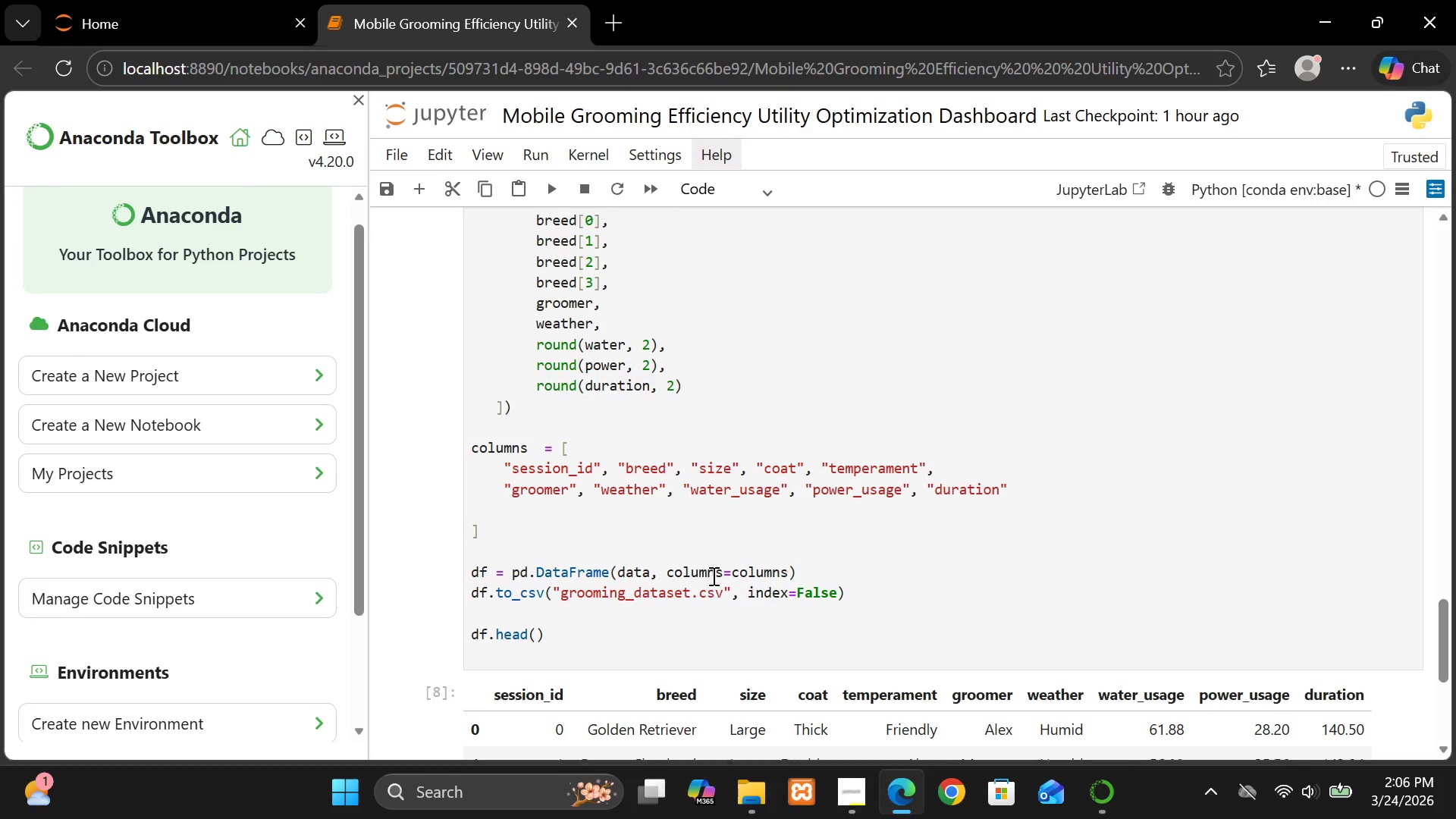 
wait(26.86)
 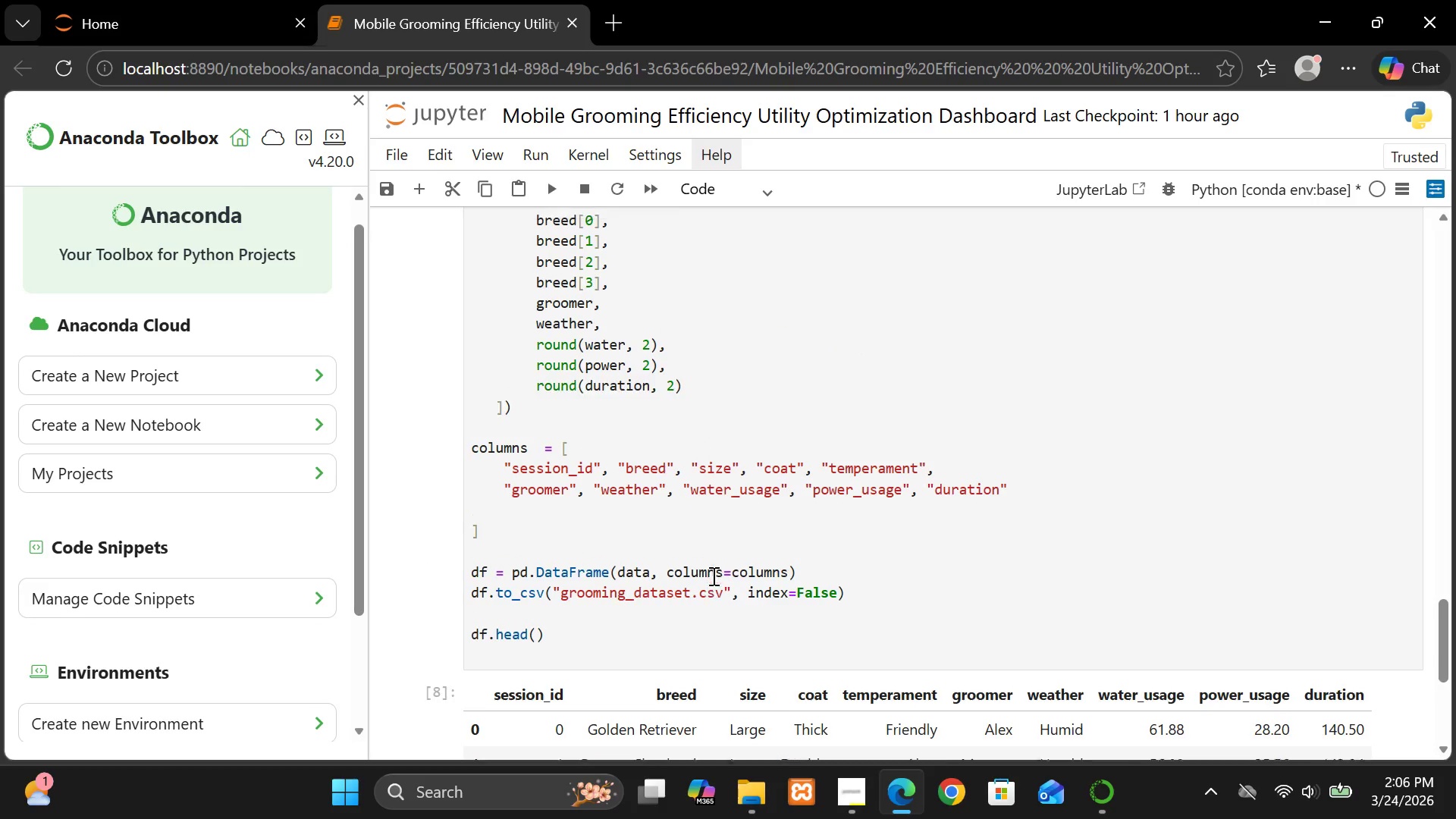 
type(plot)
 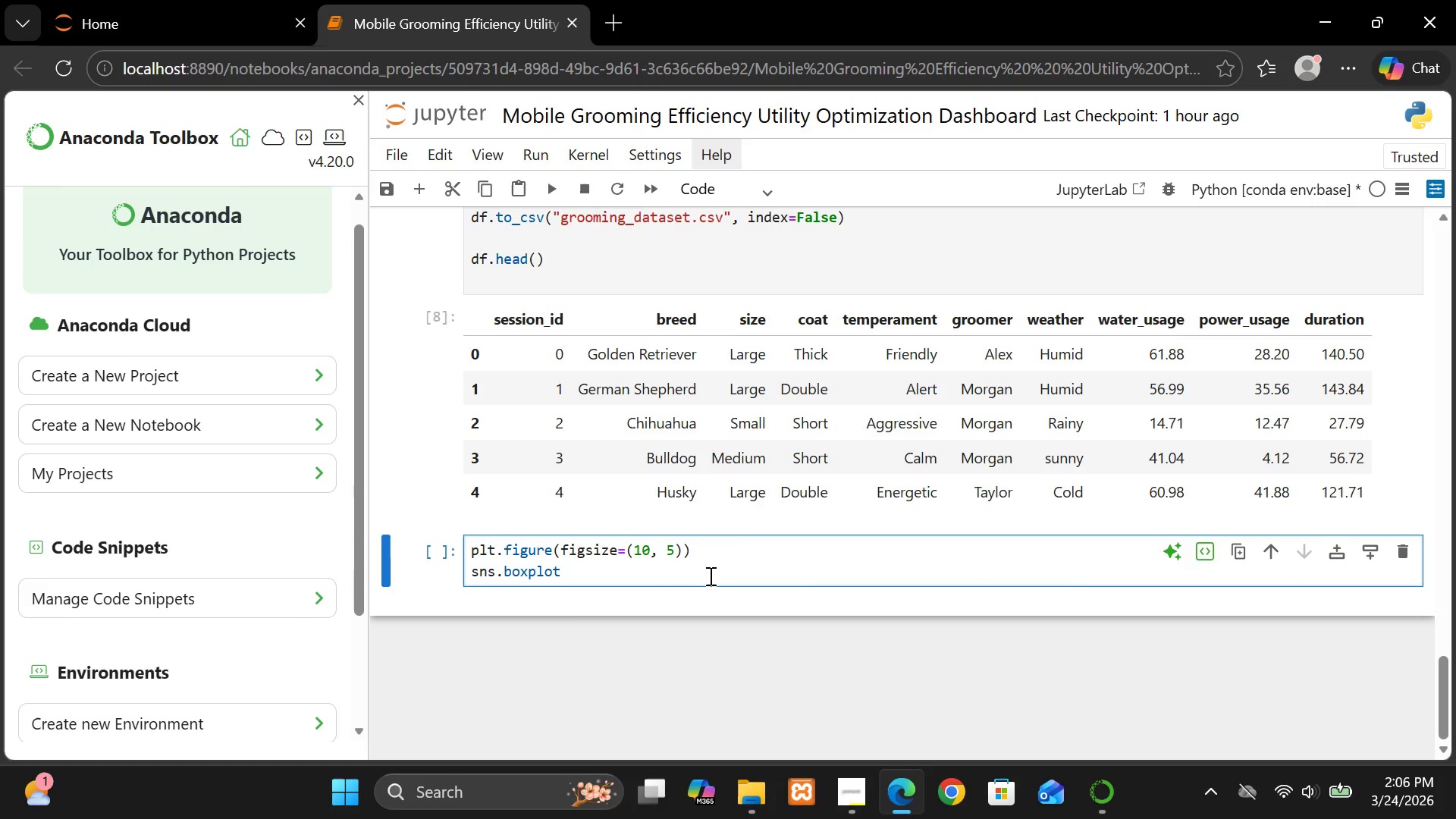 
type((xx)
key(Backspace)
type(="size", y="water_usage", data)
 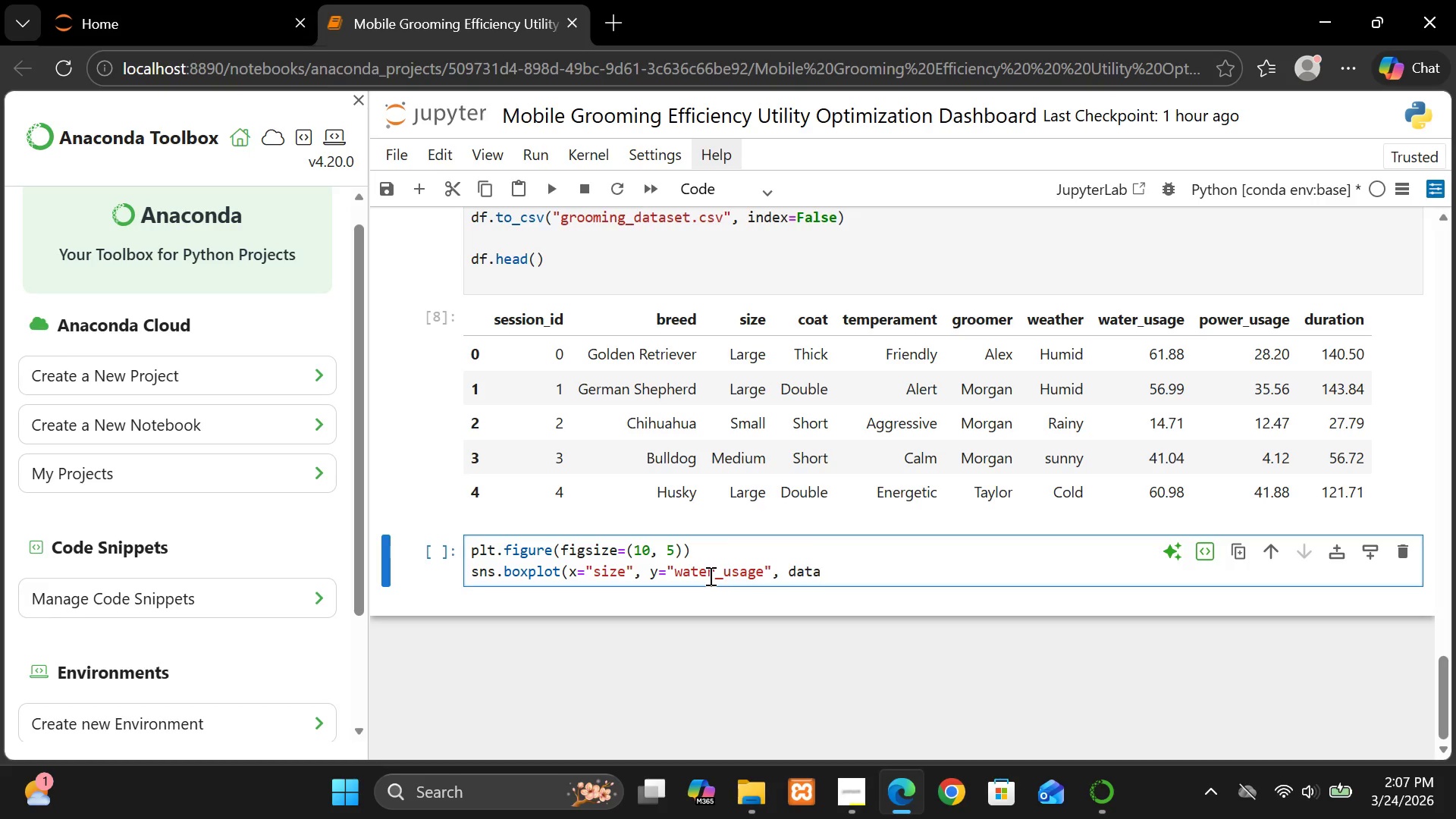 
type(=df))
 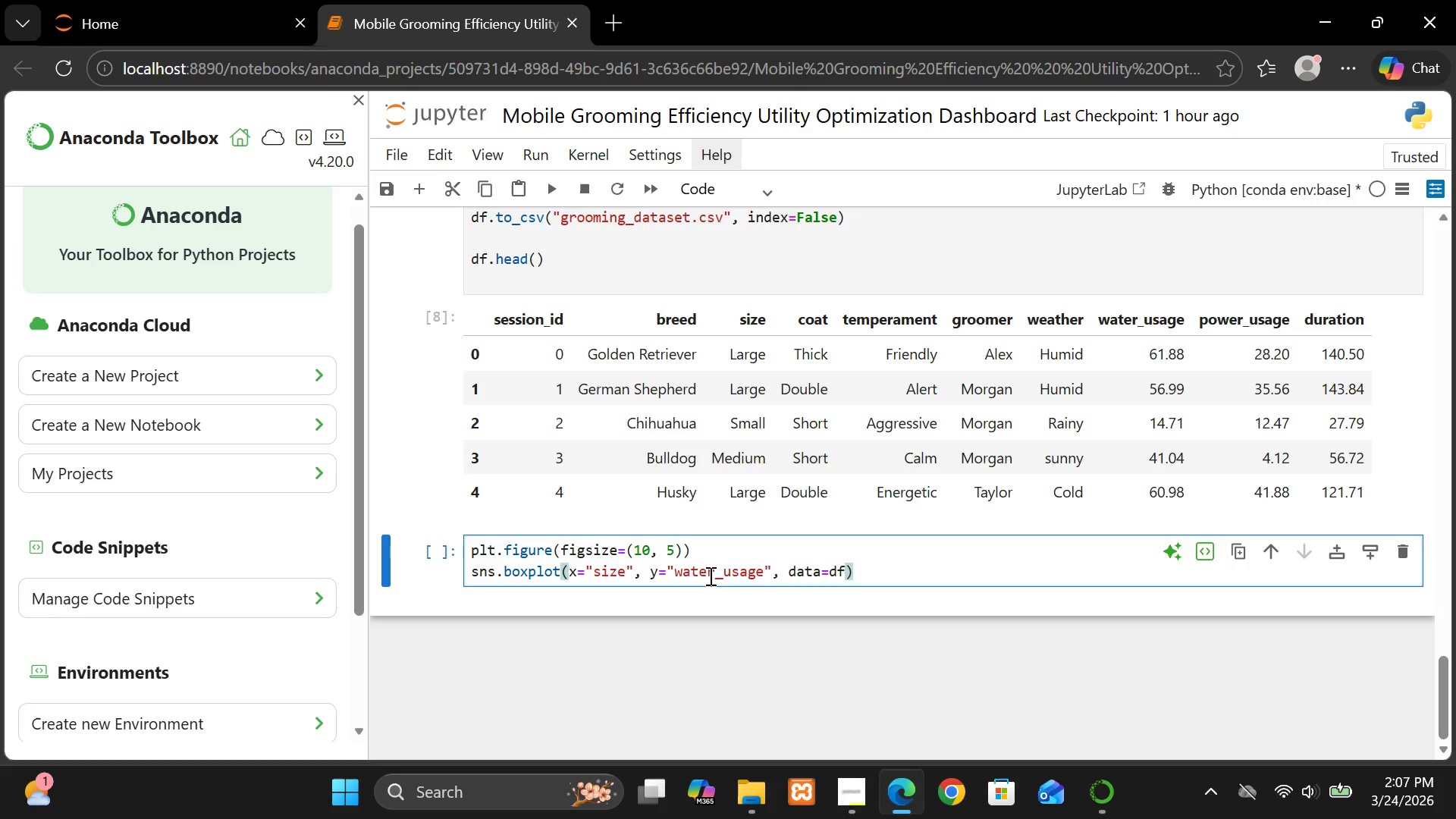 
key(Enter)
 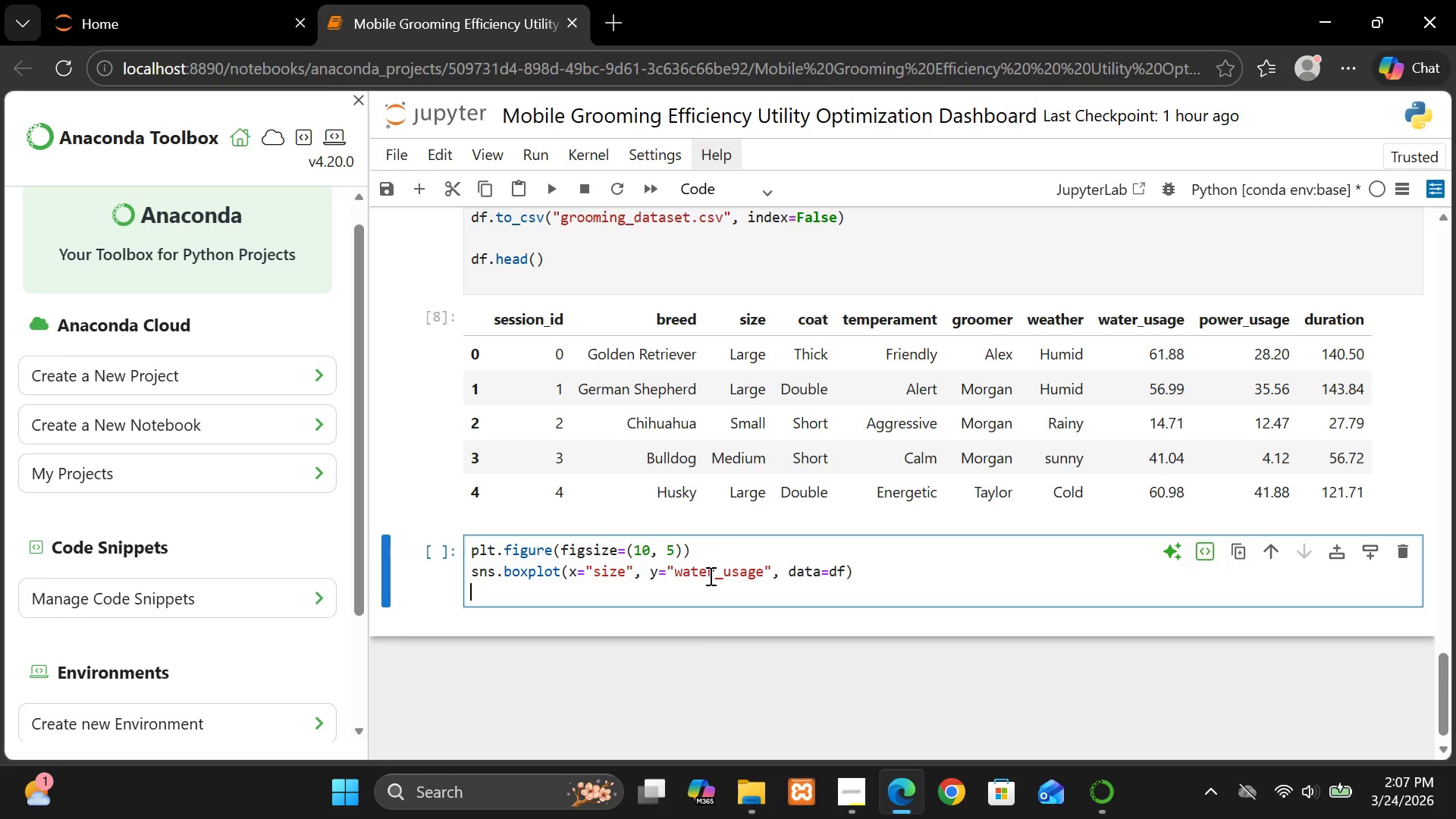 
type(pltt)
key(Backspace)
type(.title(")
 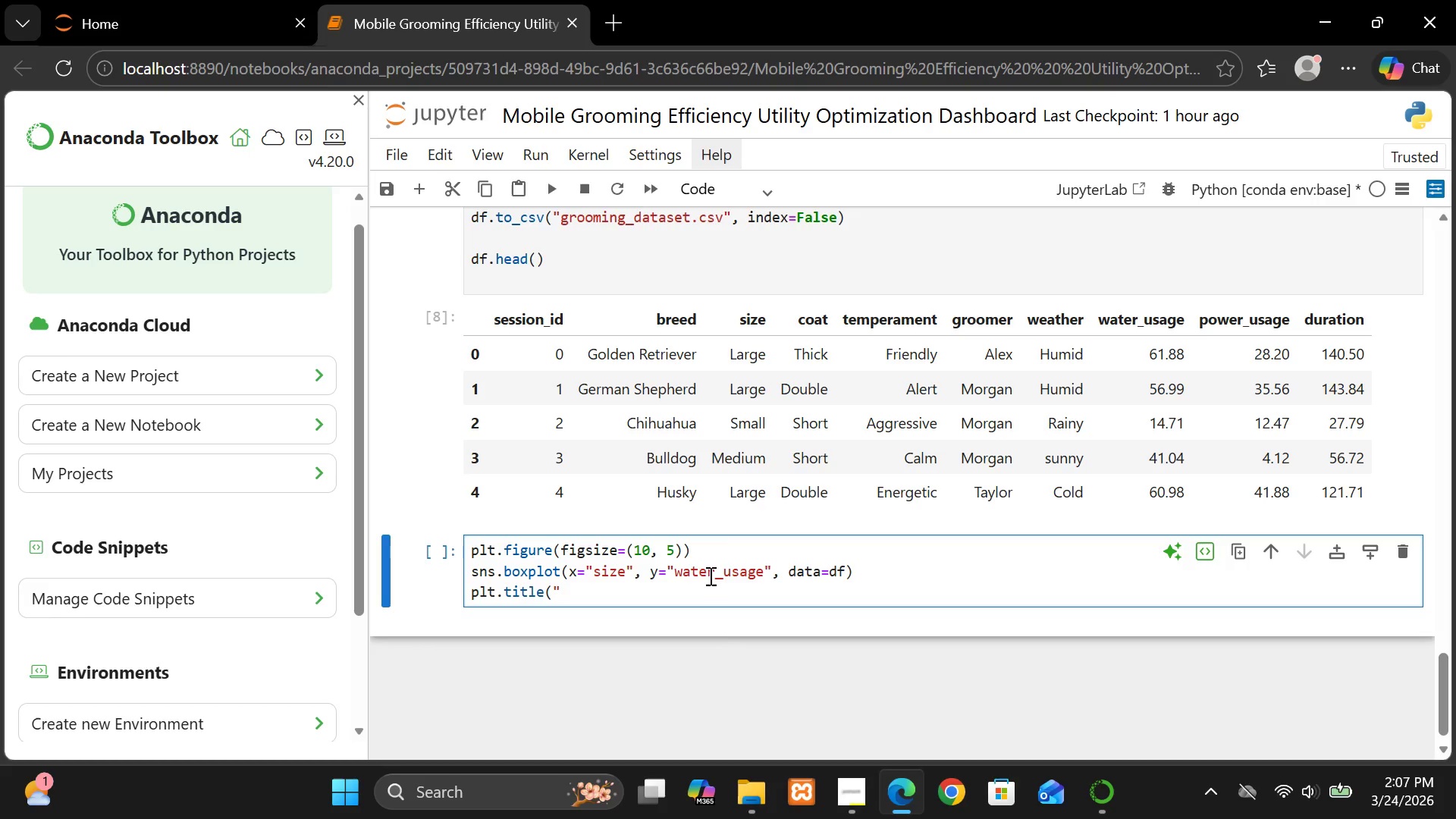 
hold_key(key=ShiftLeft, duration=1.5)
 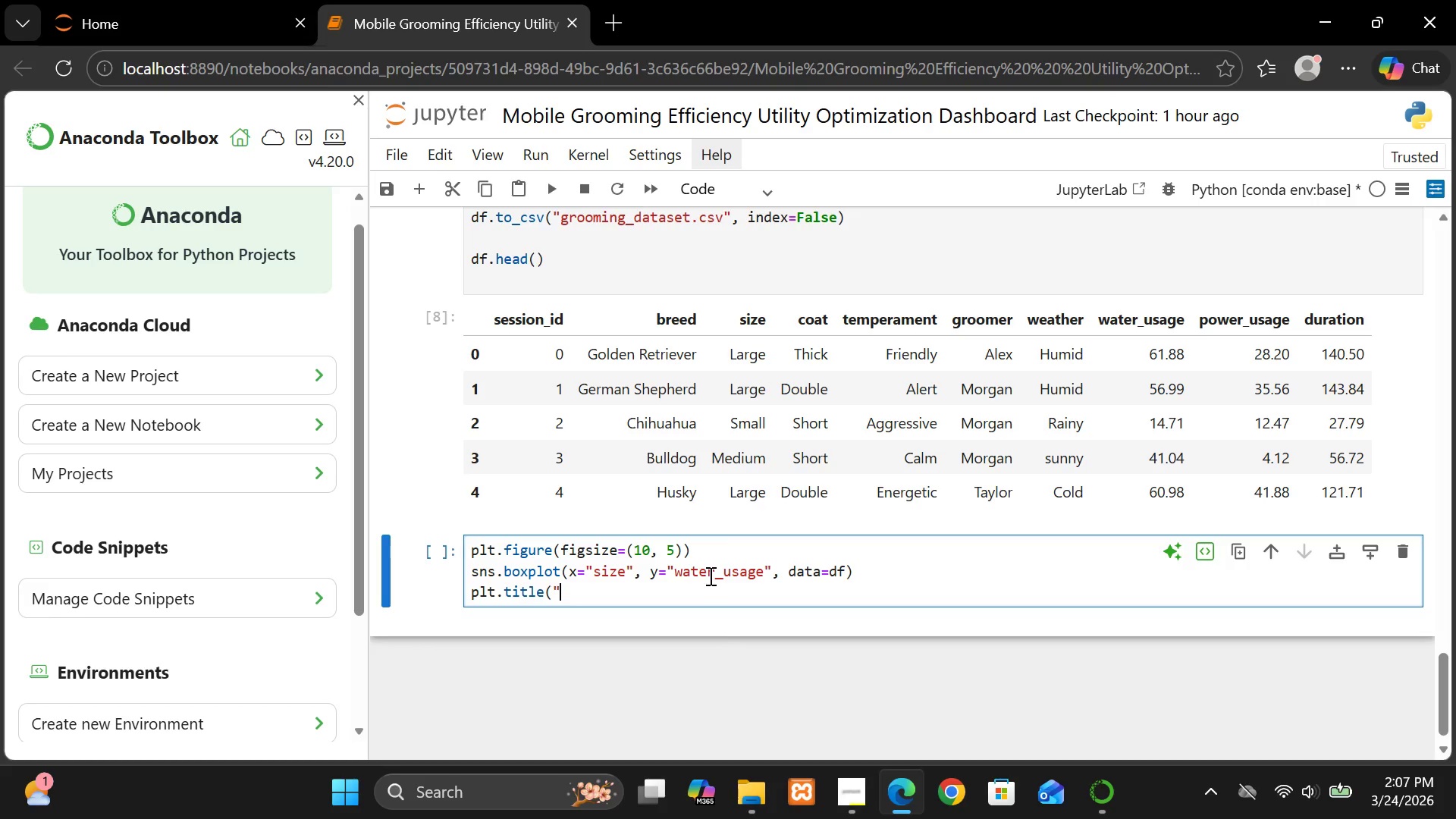 
type(Water u)
key(Backspace)
type(Usage by Dog Size"))
 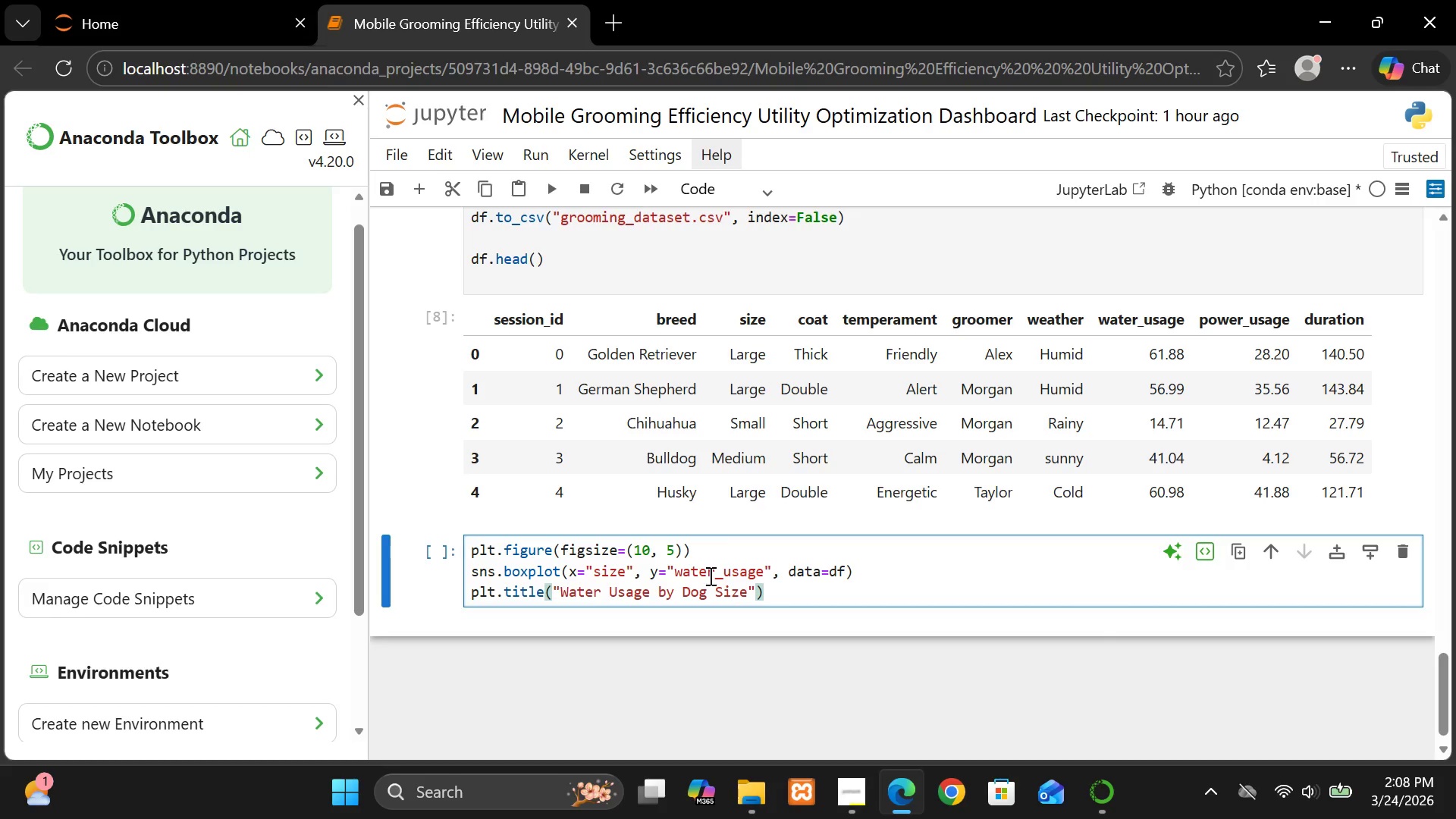 
key(Enter)
 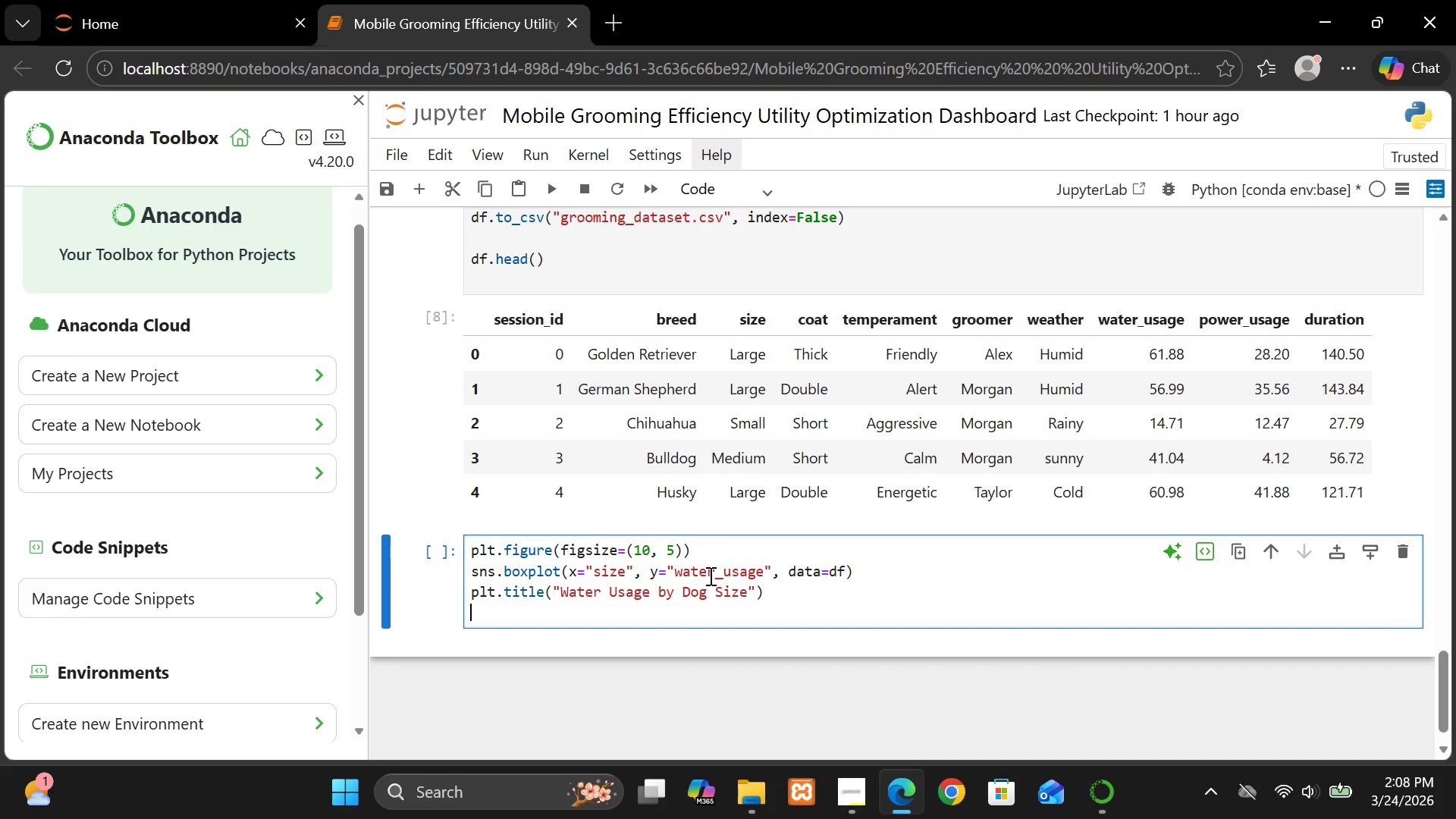 
type(plt.show())
 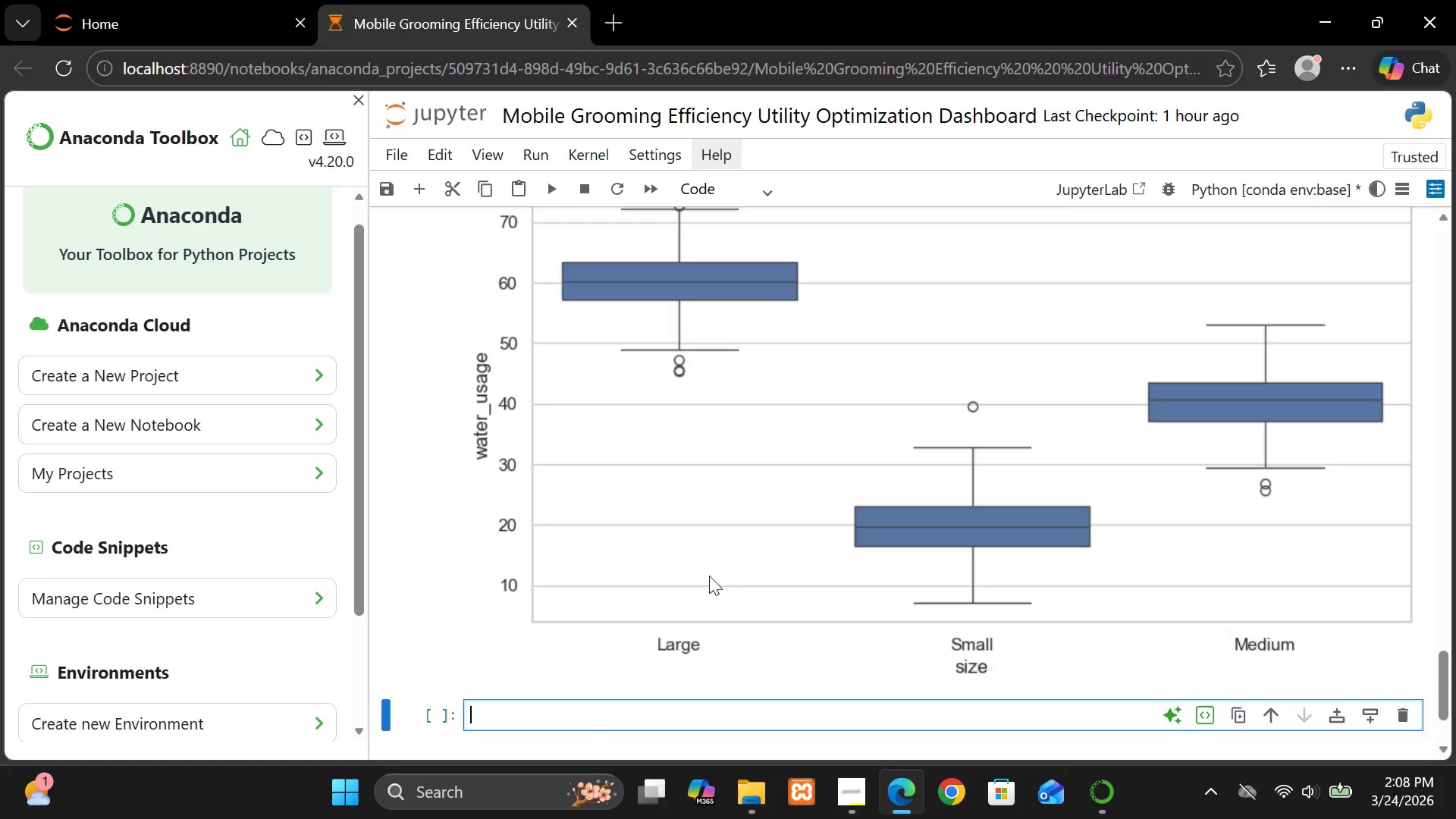 
 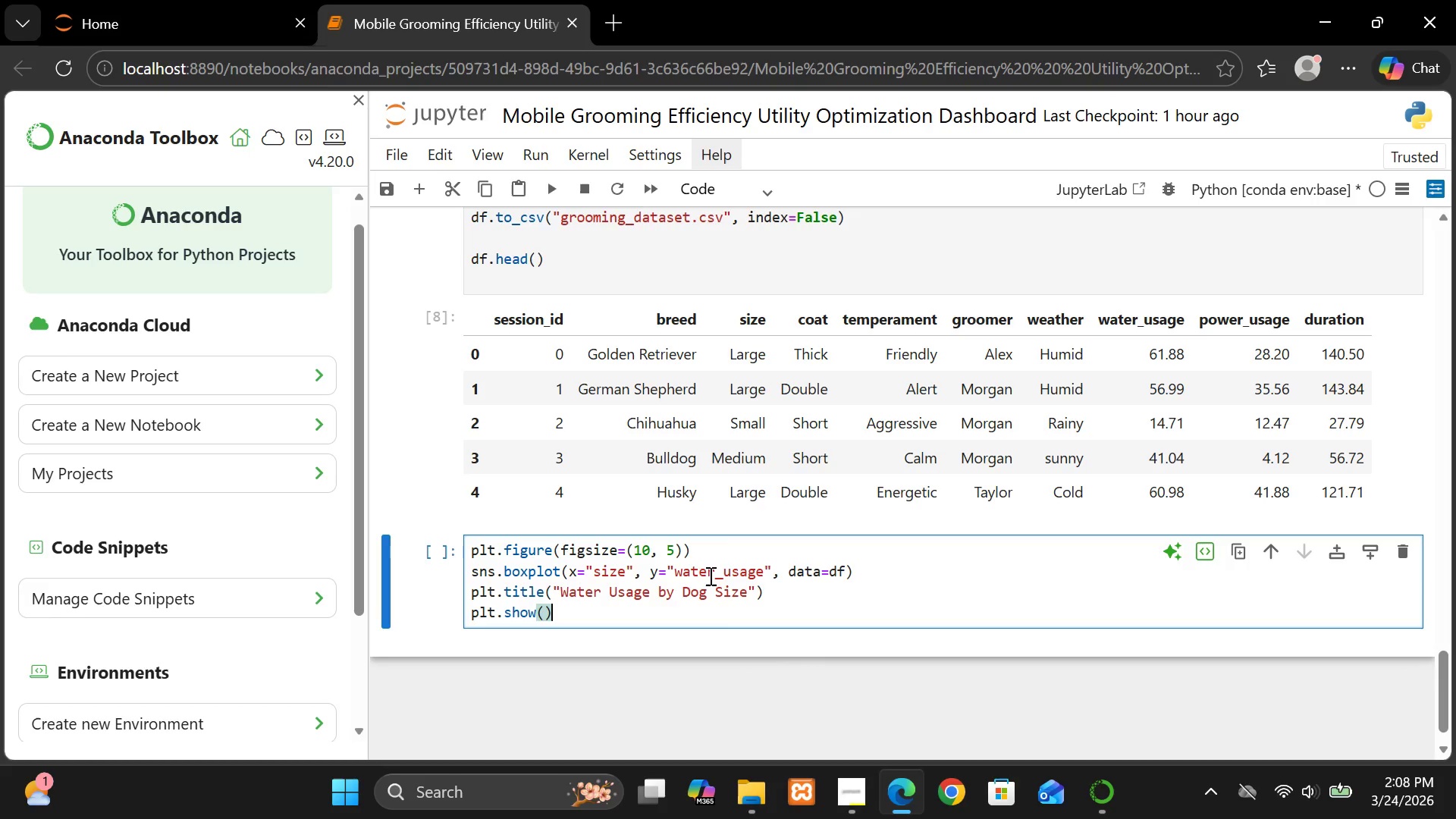 
key(Shift+Enter)
 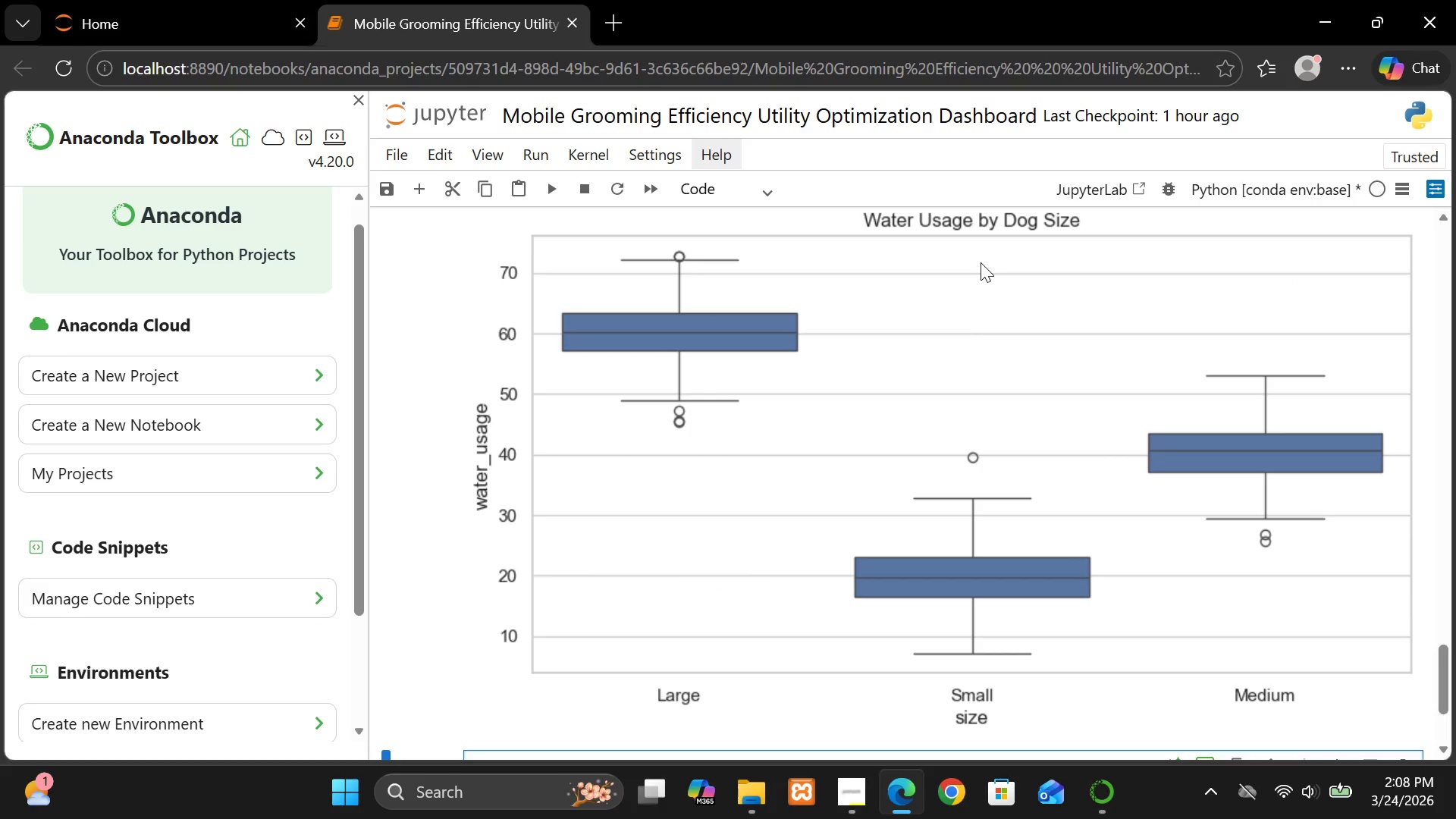 
wait(12.94)
 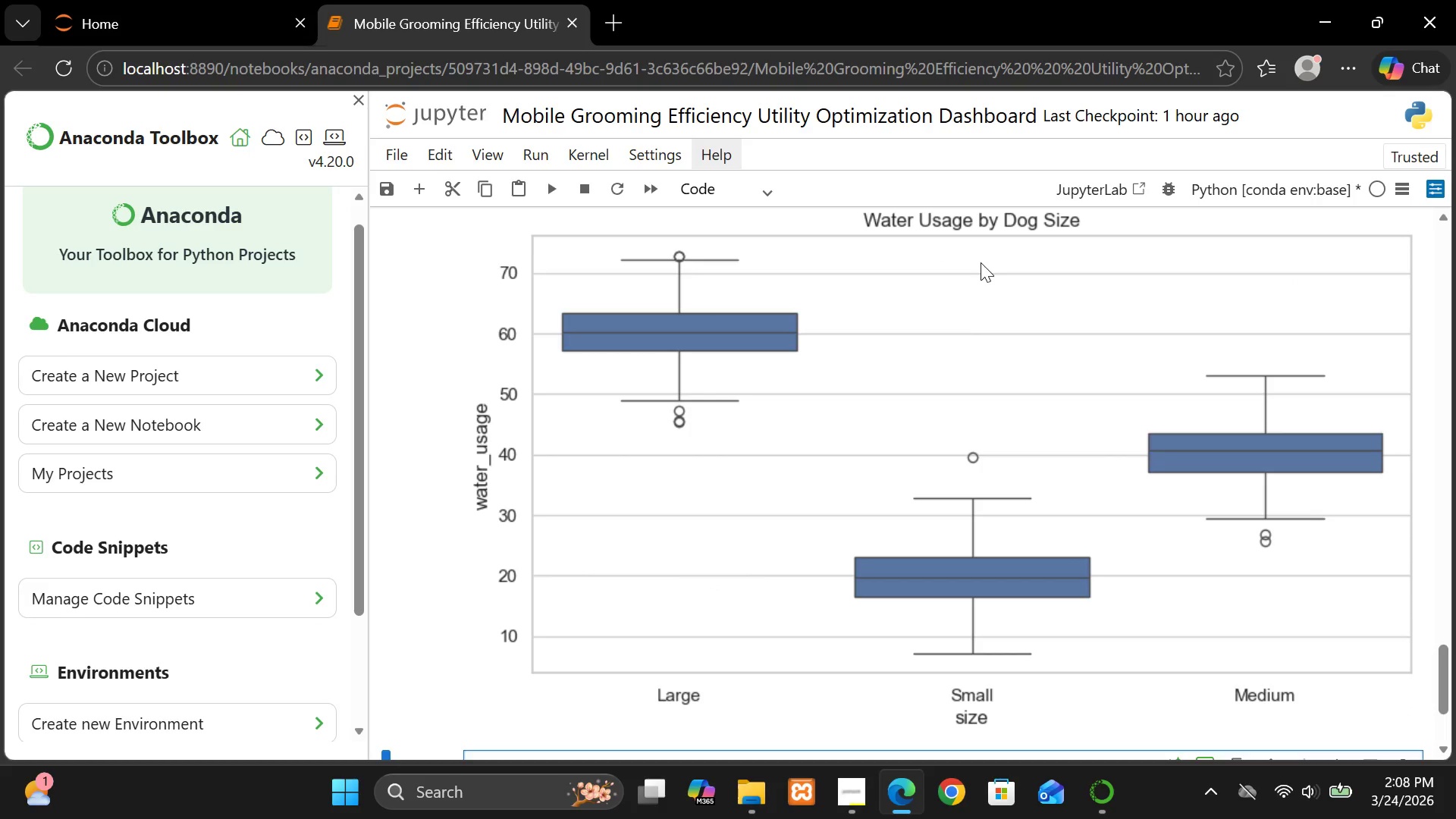 
left_click([858, 672])
 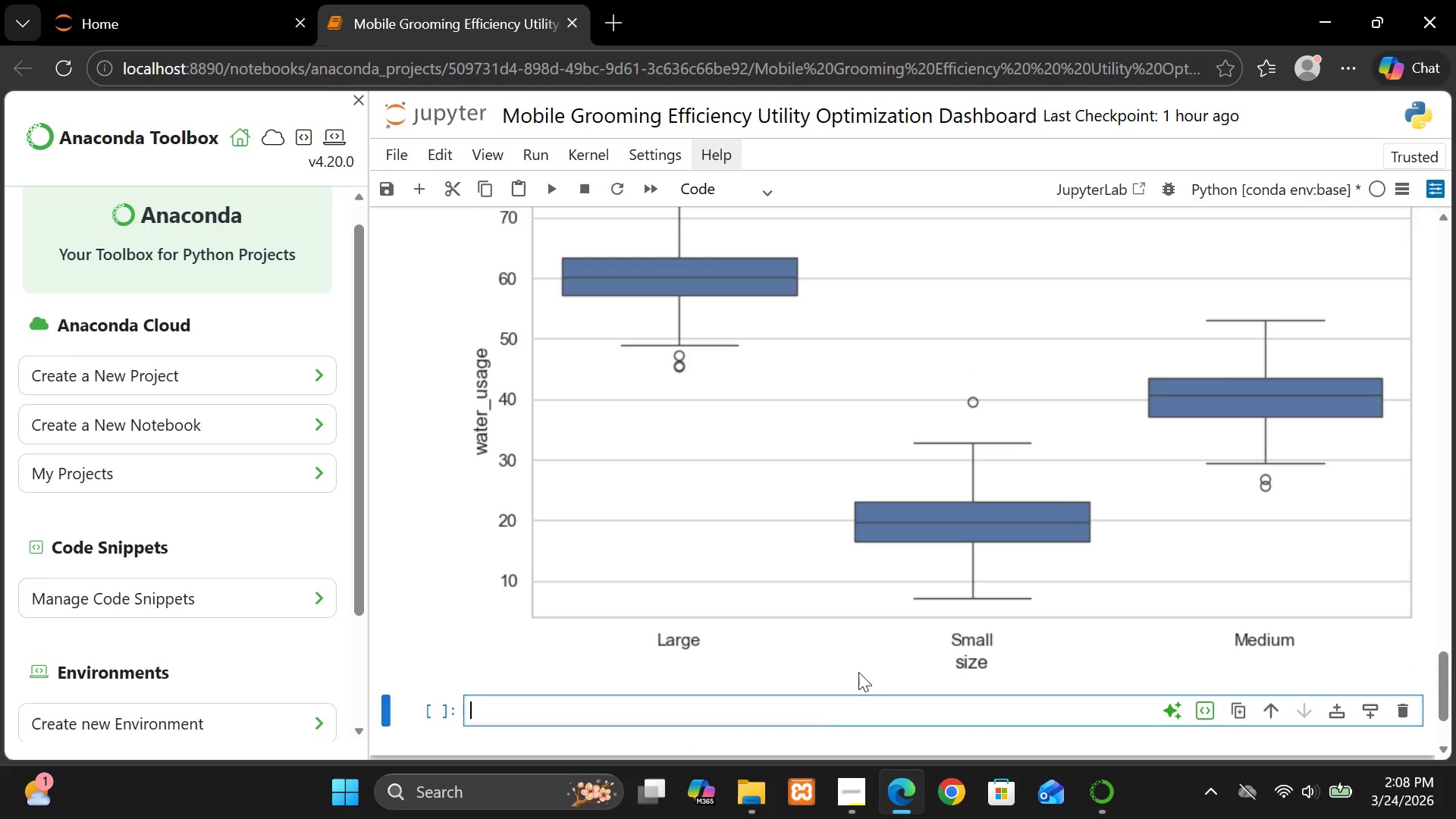 
wait(7.06)
 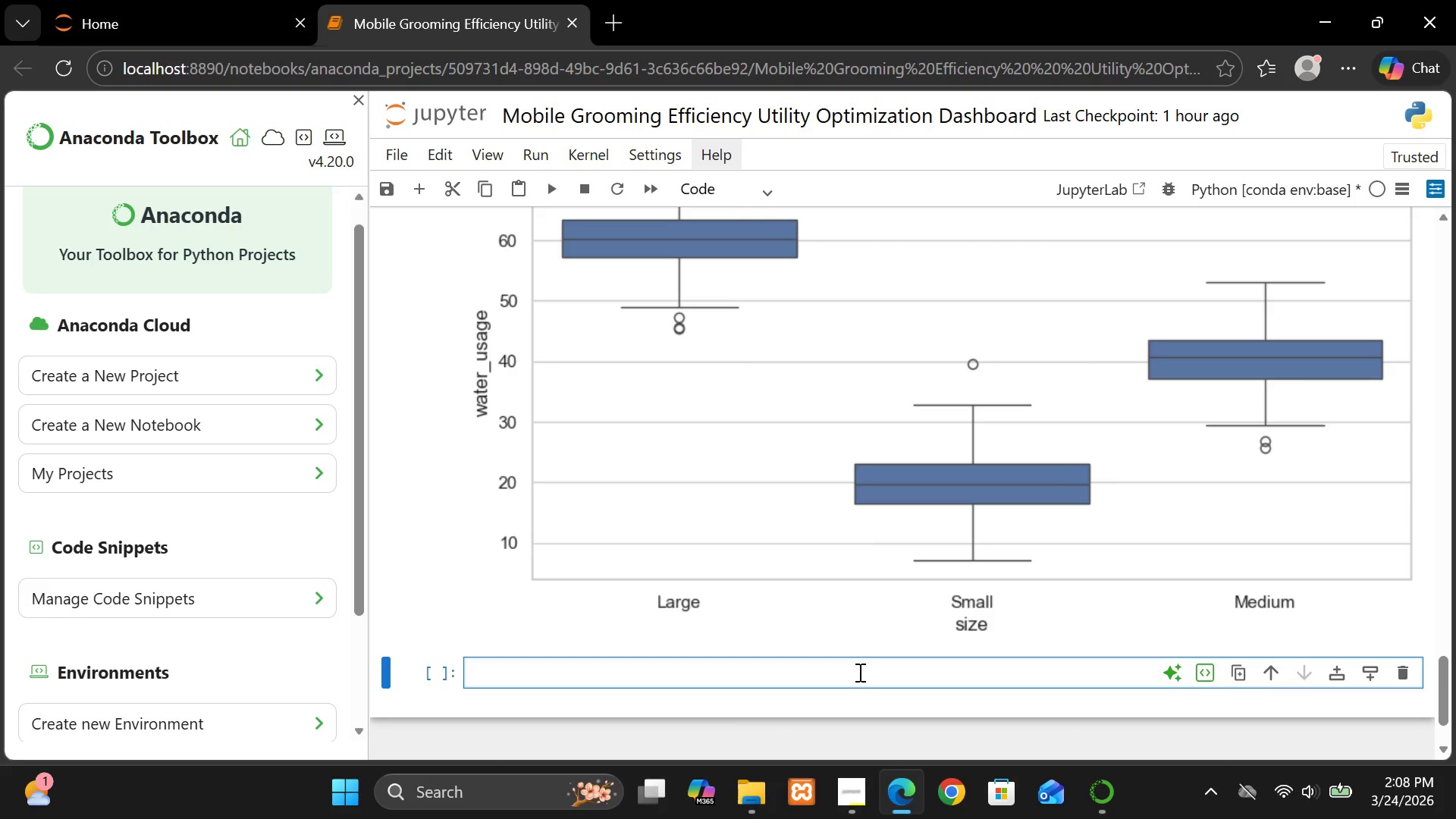 
left_click([850, 711])
 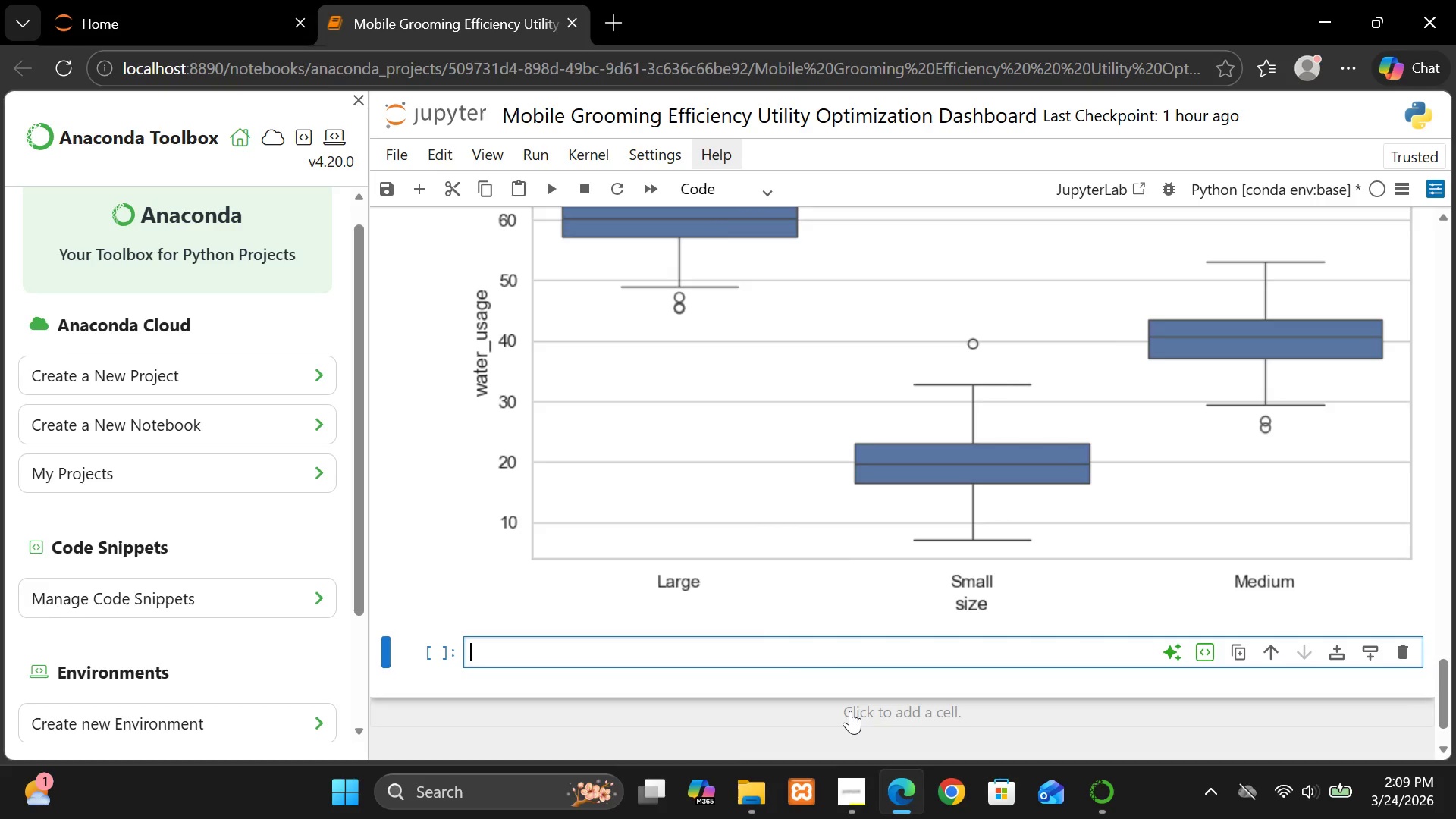 
wait(13.81)
 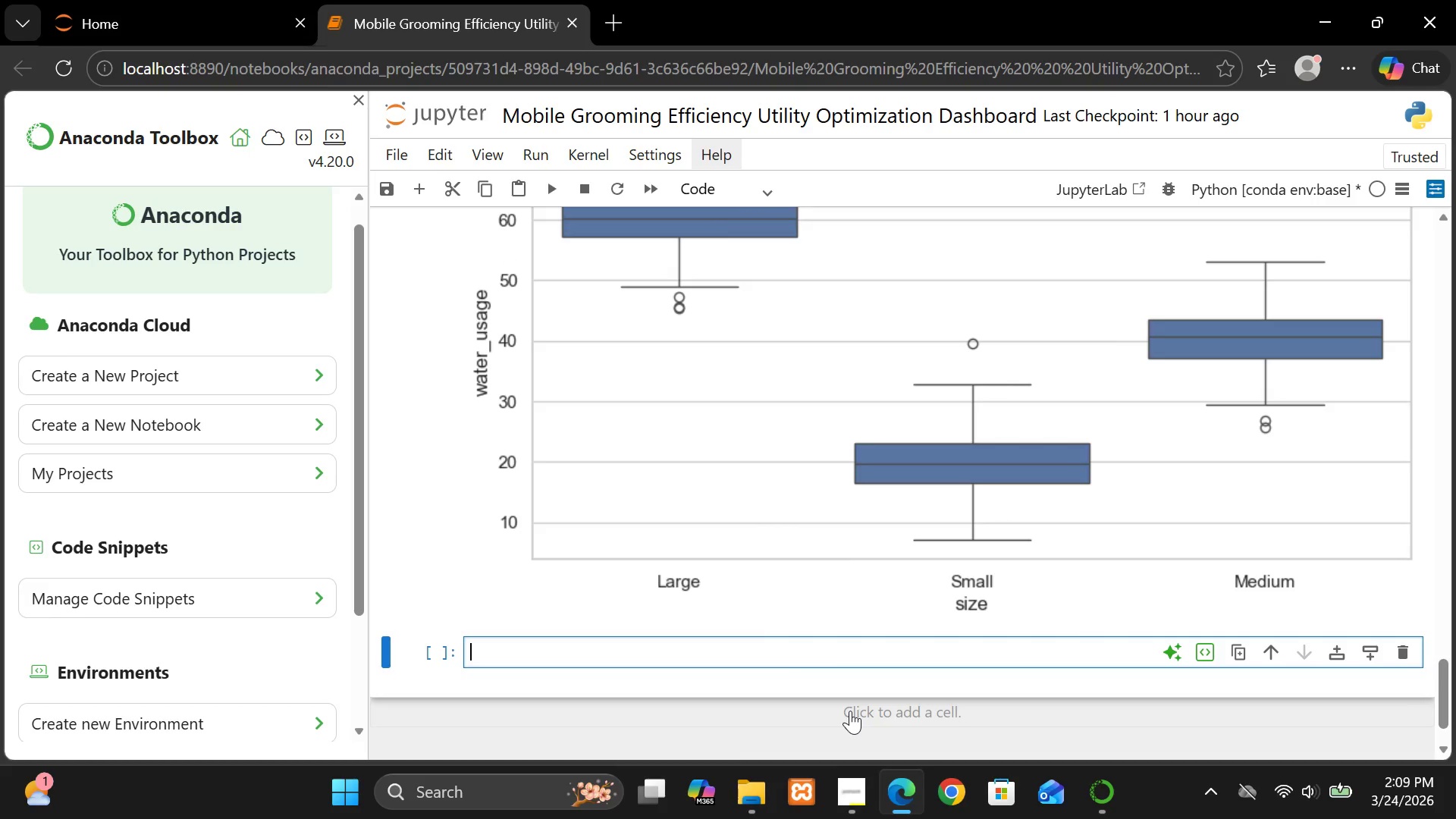 
left_click([828, 647])
 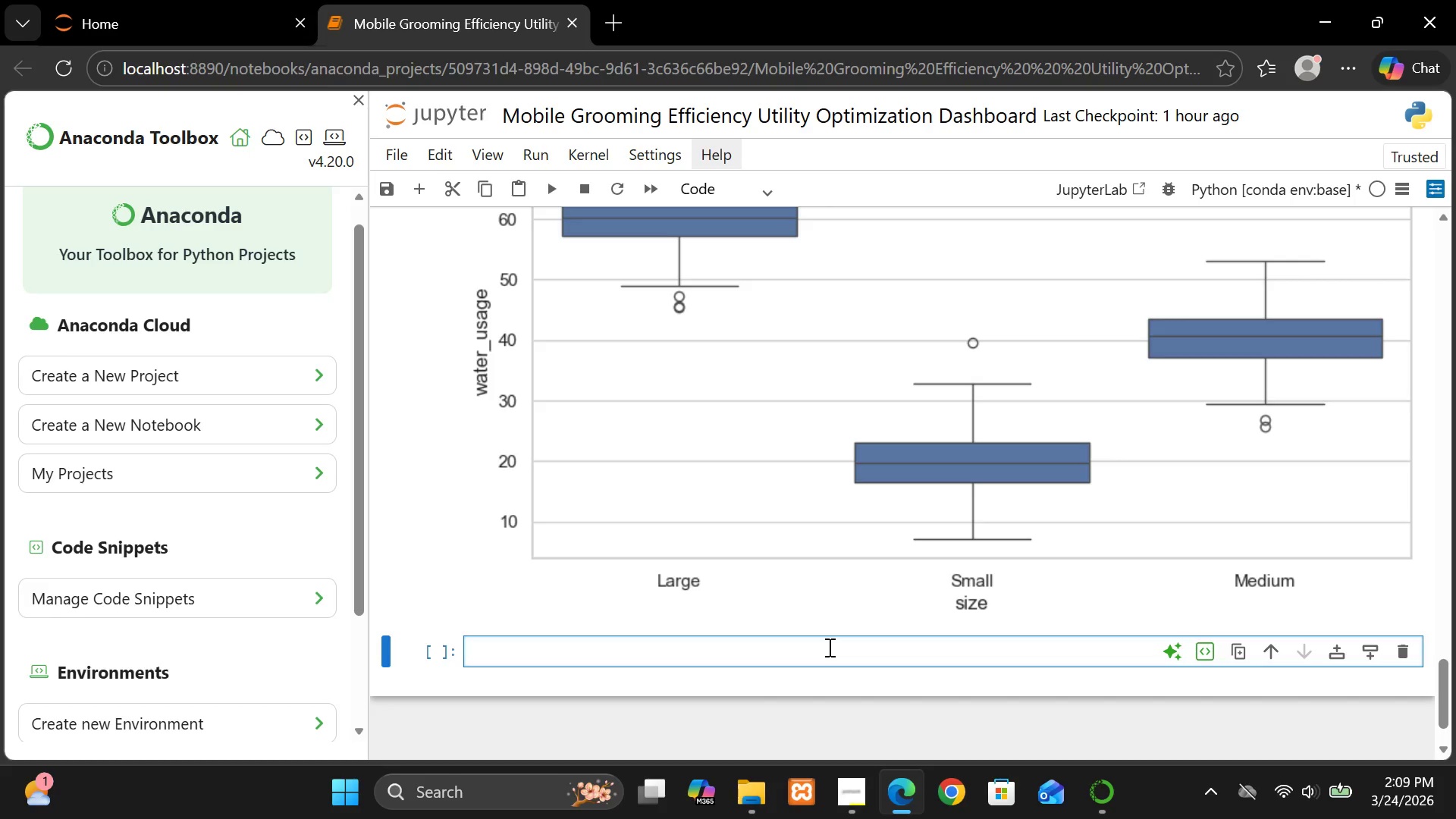 
type(df["utility_burn"] = df )
key(Backspace)
type([")
 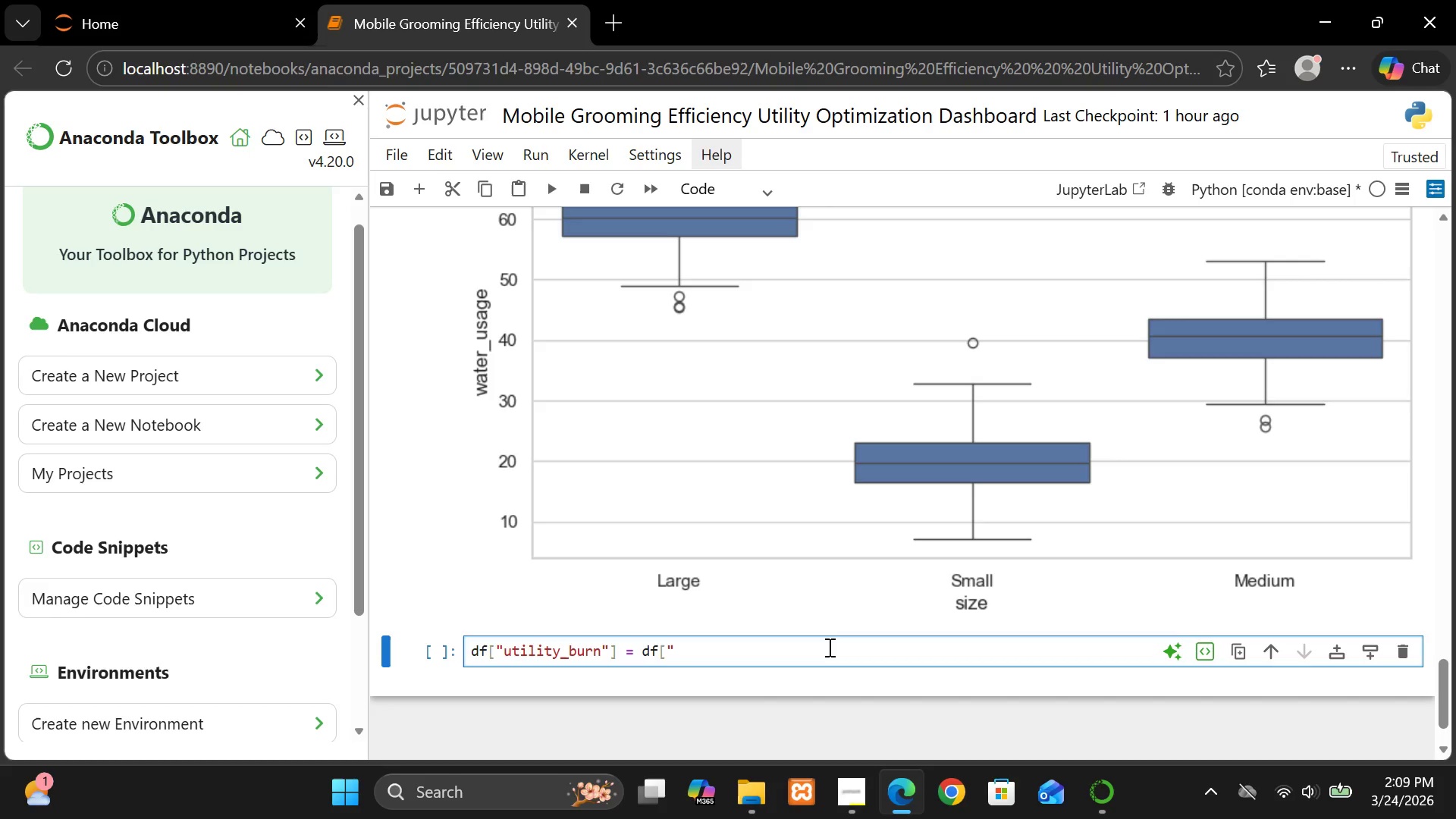 
wait(5.88)
 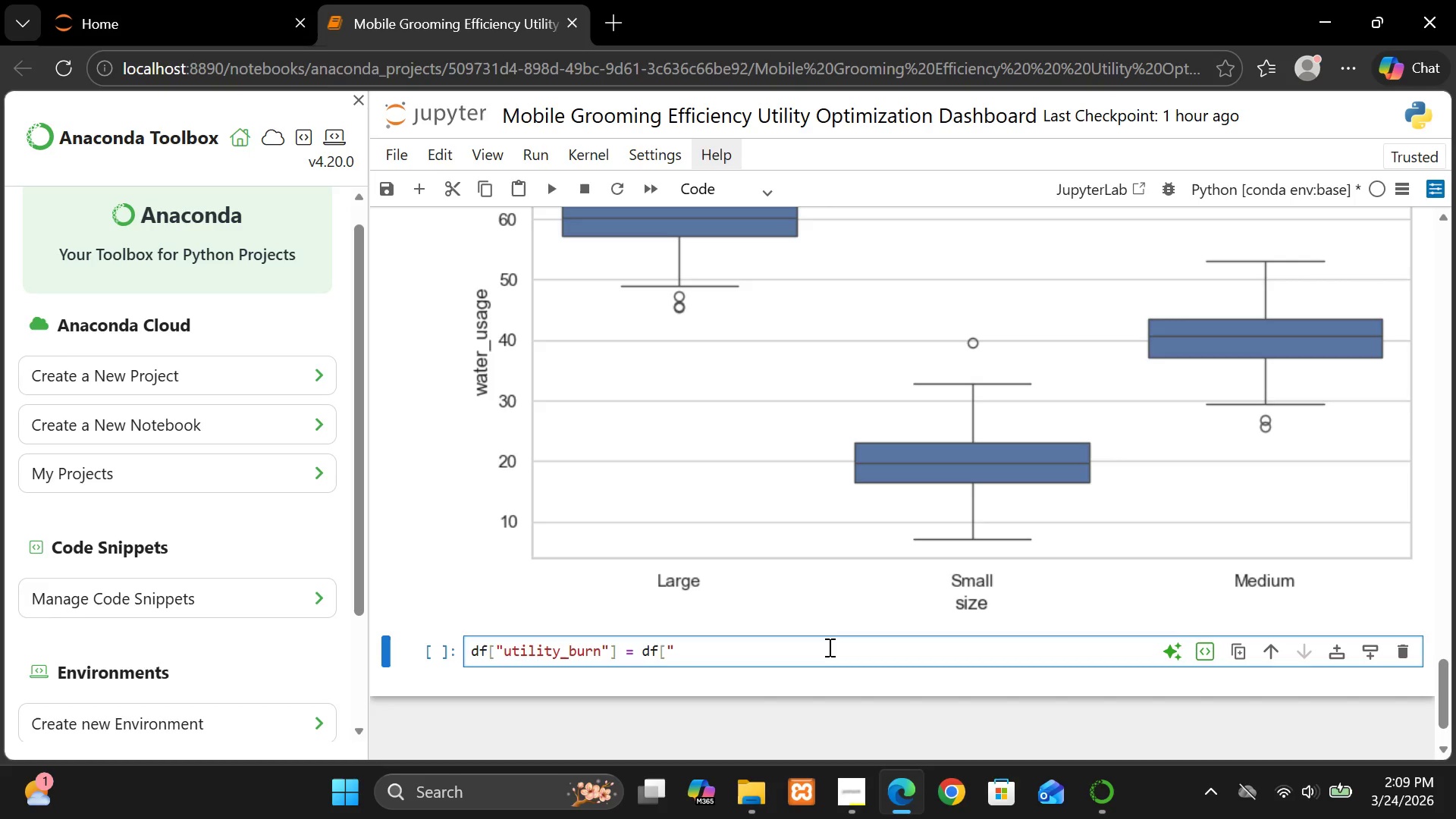 
left_click_drag(start_coordinate=[770, 367], to_coordinate=[669, 368])
 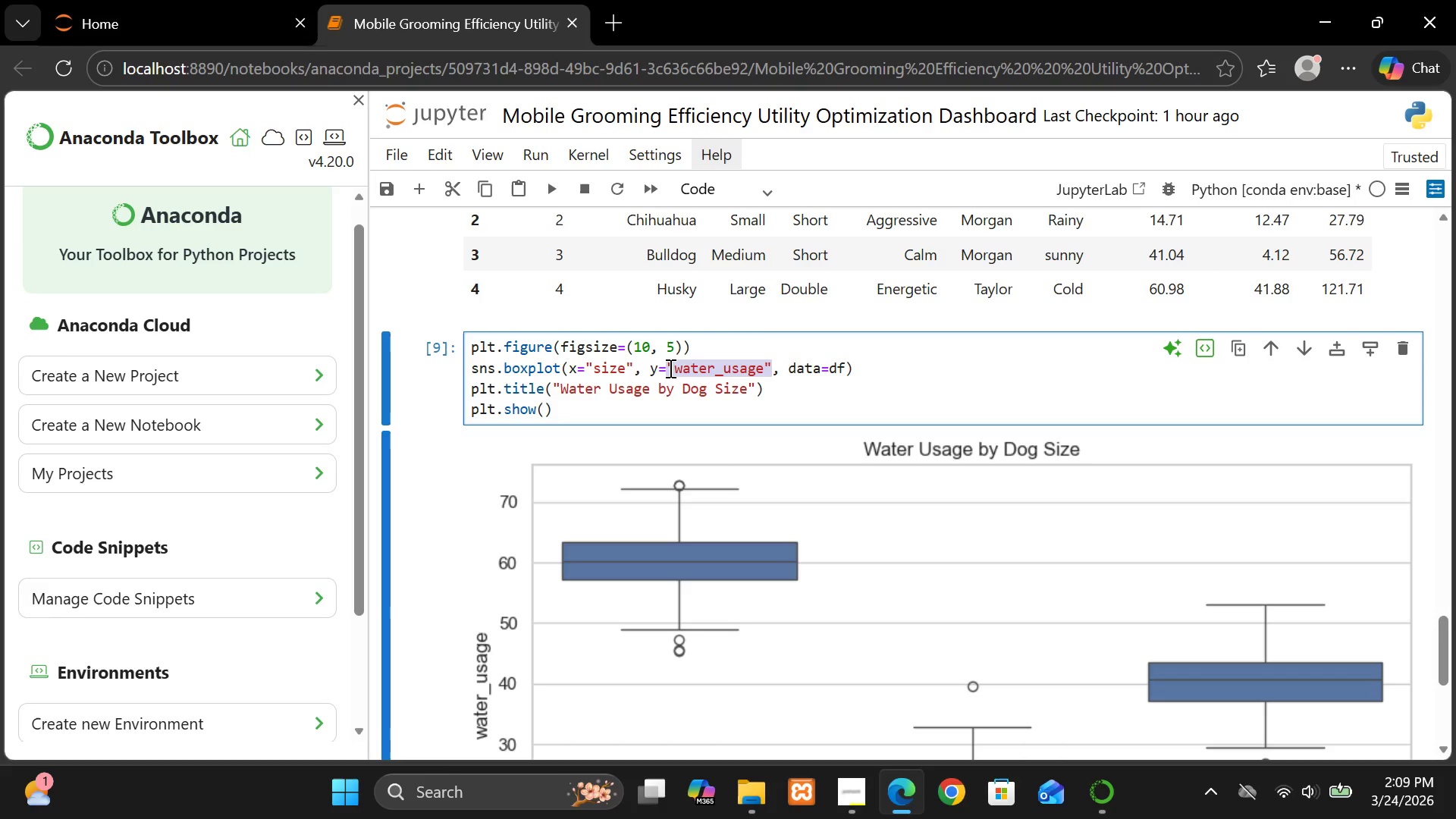 
key(Control+C)
 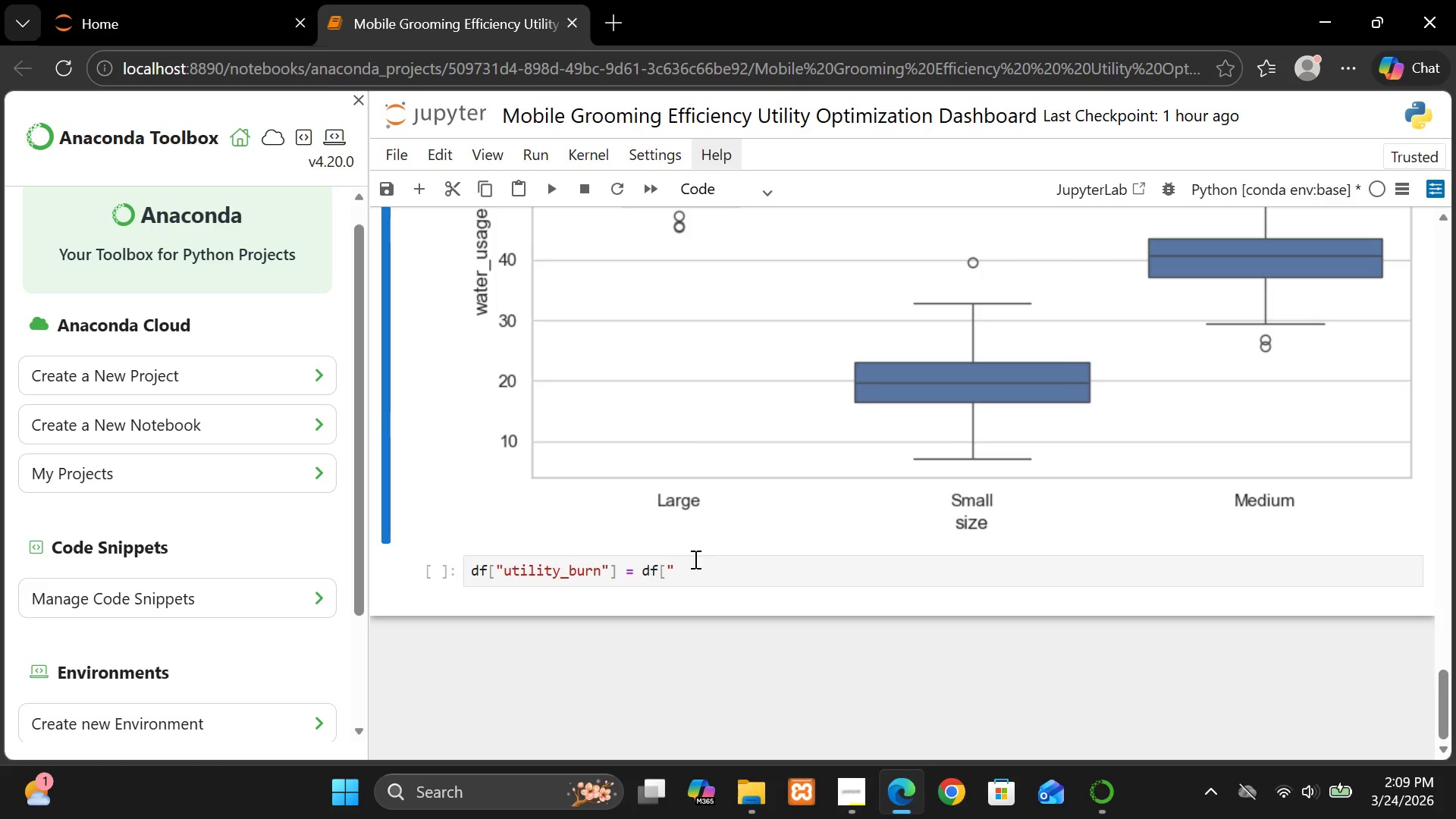 
double_click([694, 559])
 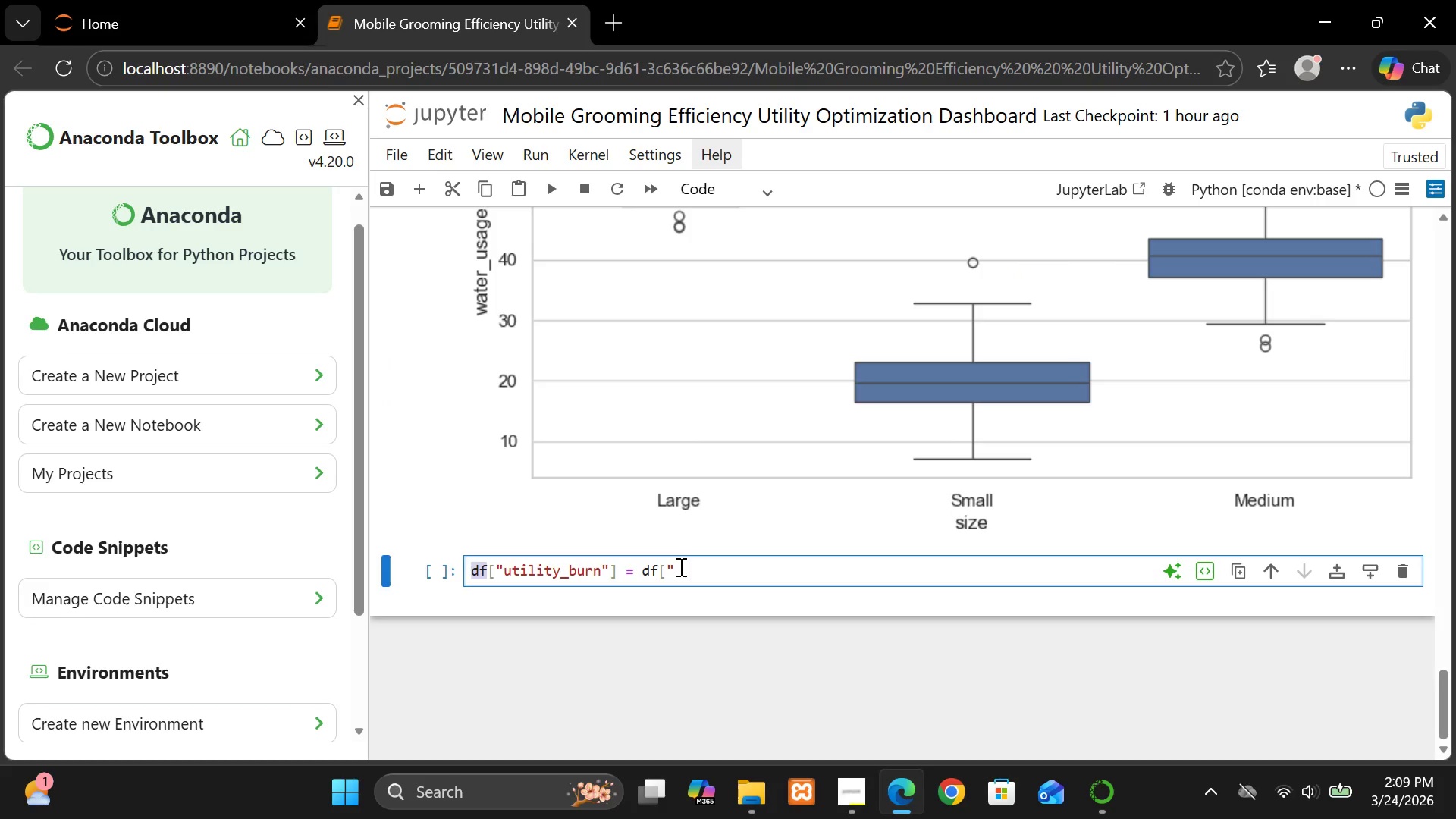 
left_click_drag(start_coordinate=[679, 566], to_coordinate=[667, 566])
 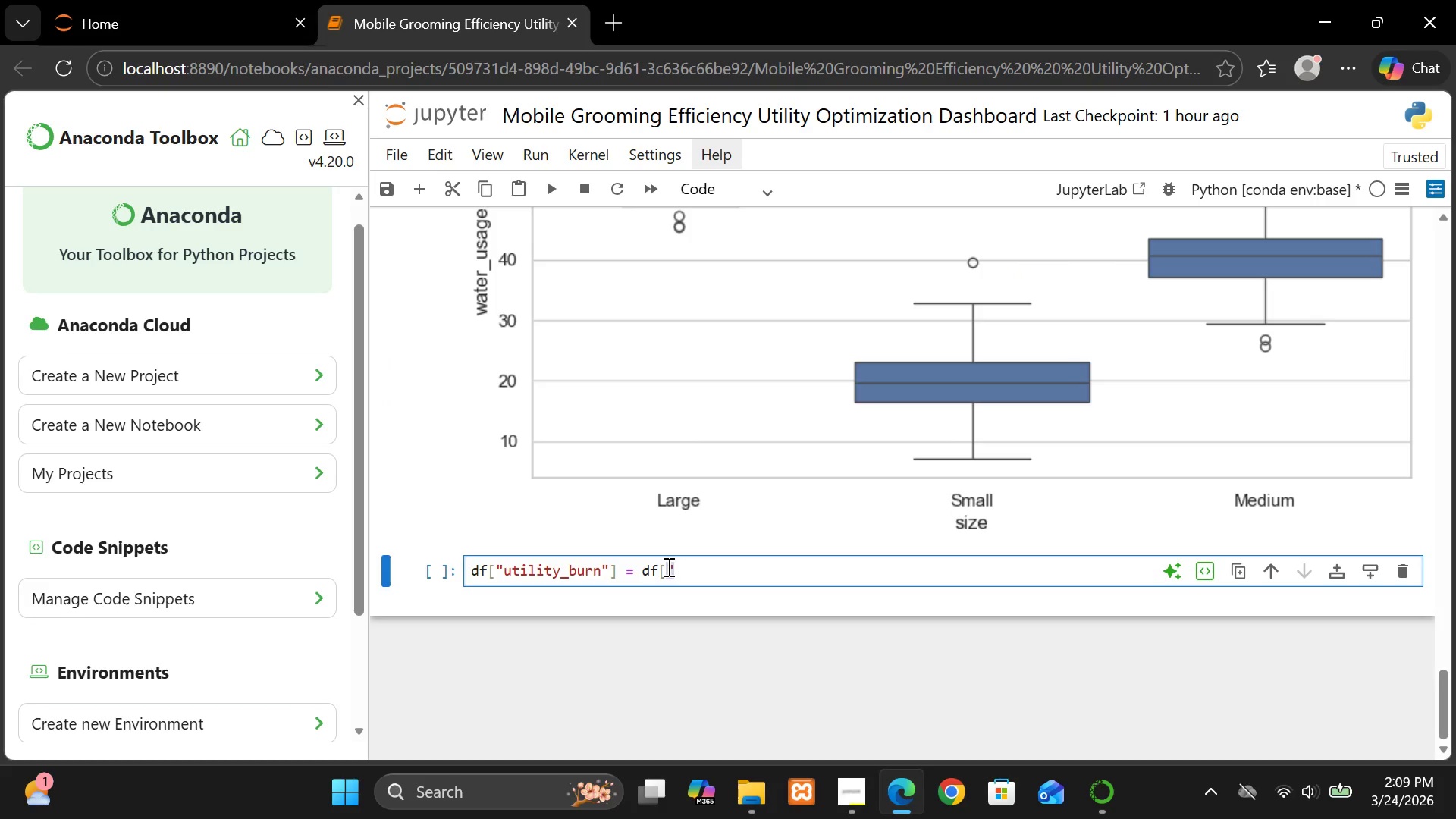 
key(Control+V)
 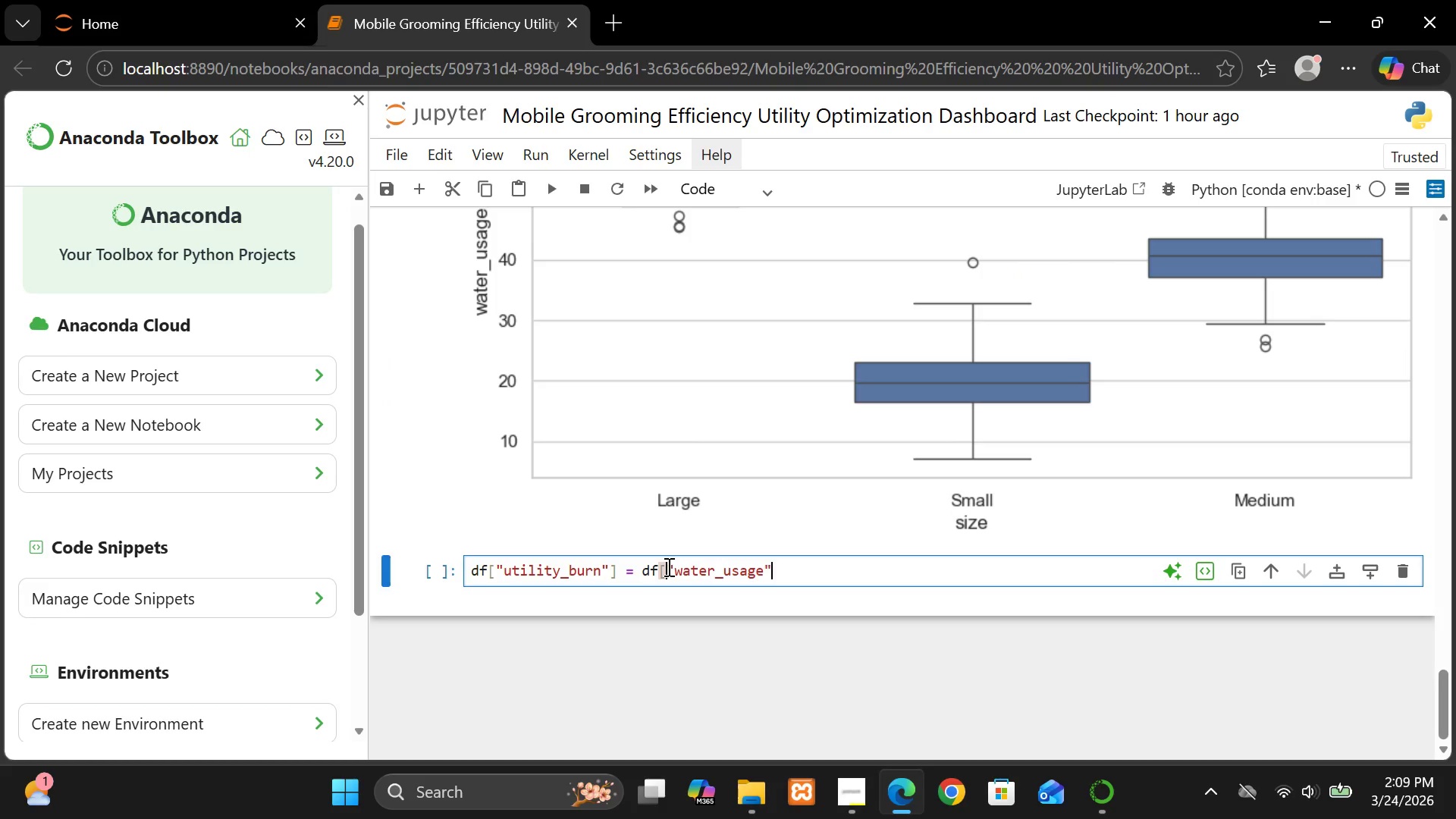 
left_click([667, 566])
 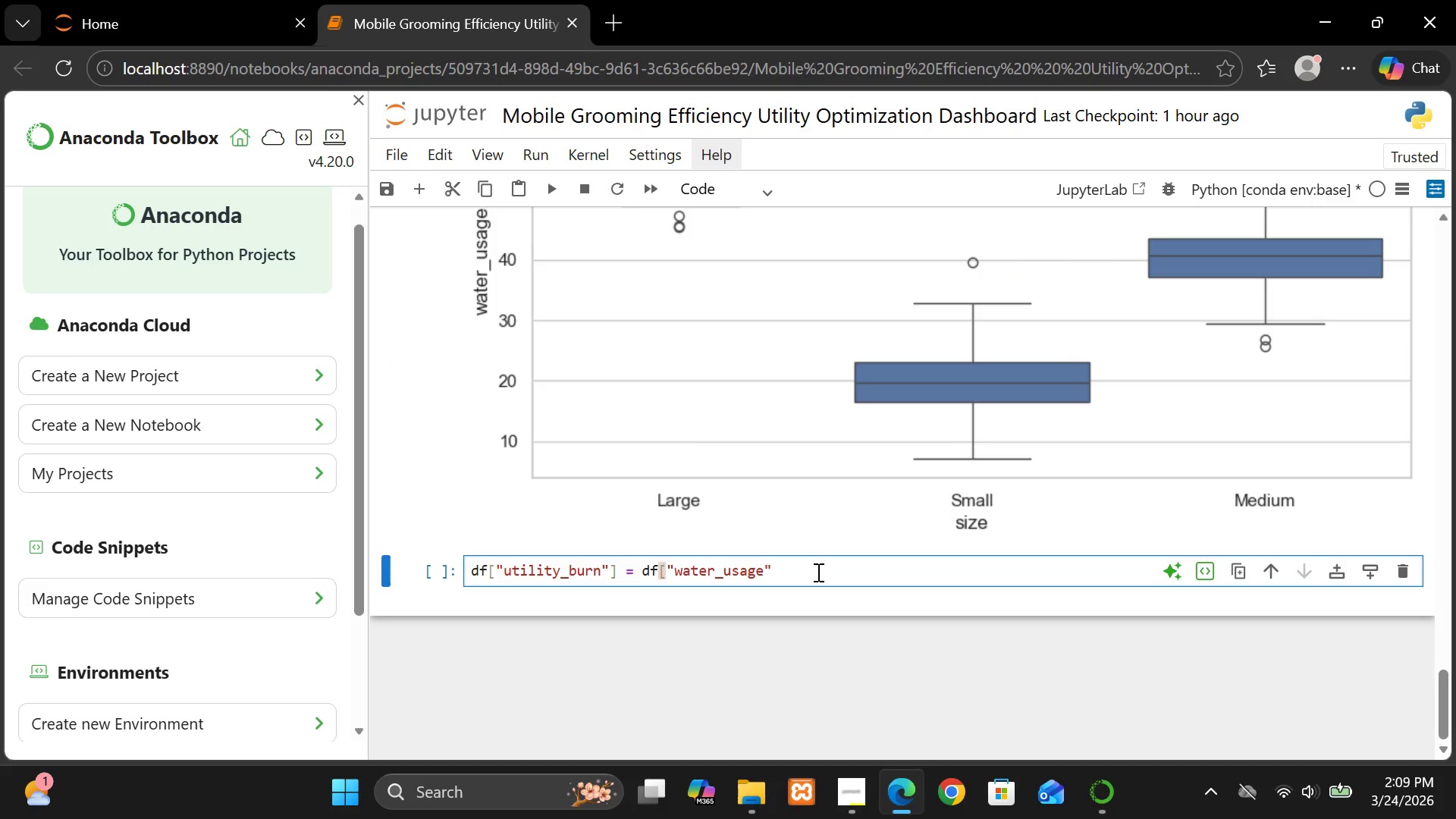 
left_click([817, 572])
 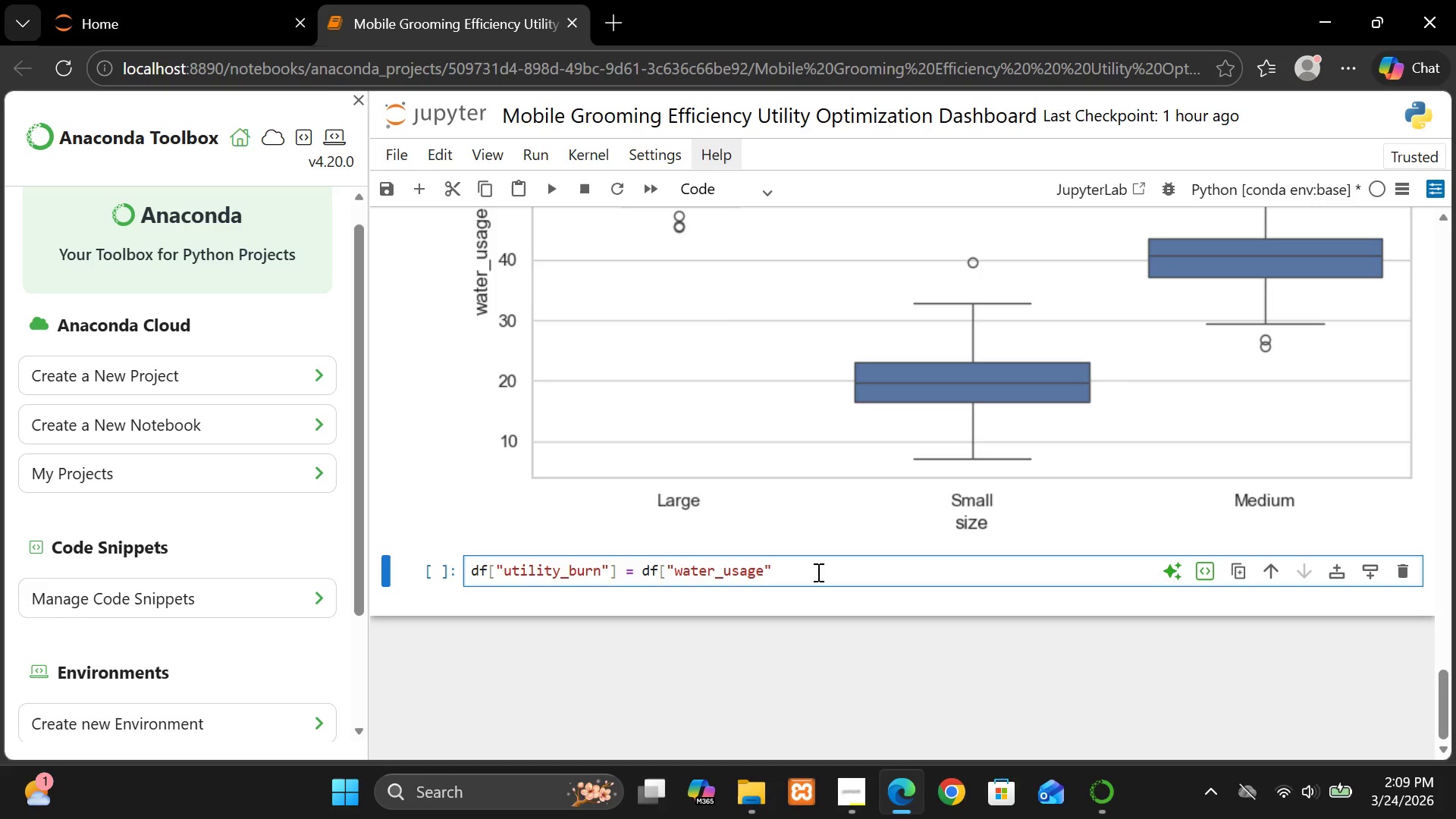 
type(] * 0.5 =)
key(Backspace)
type(+ df["power_usage"] * 0.)
 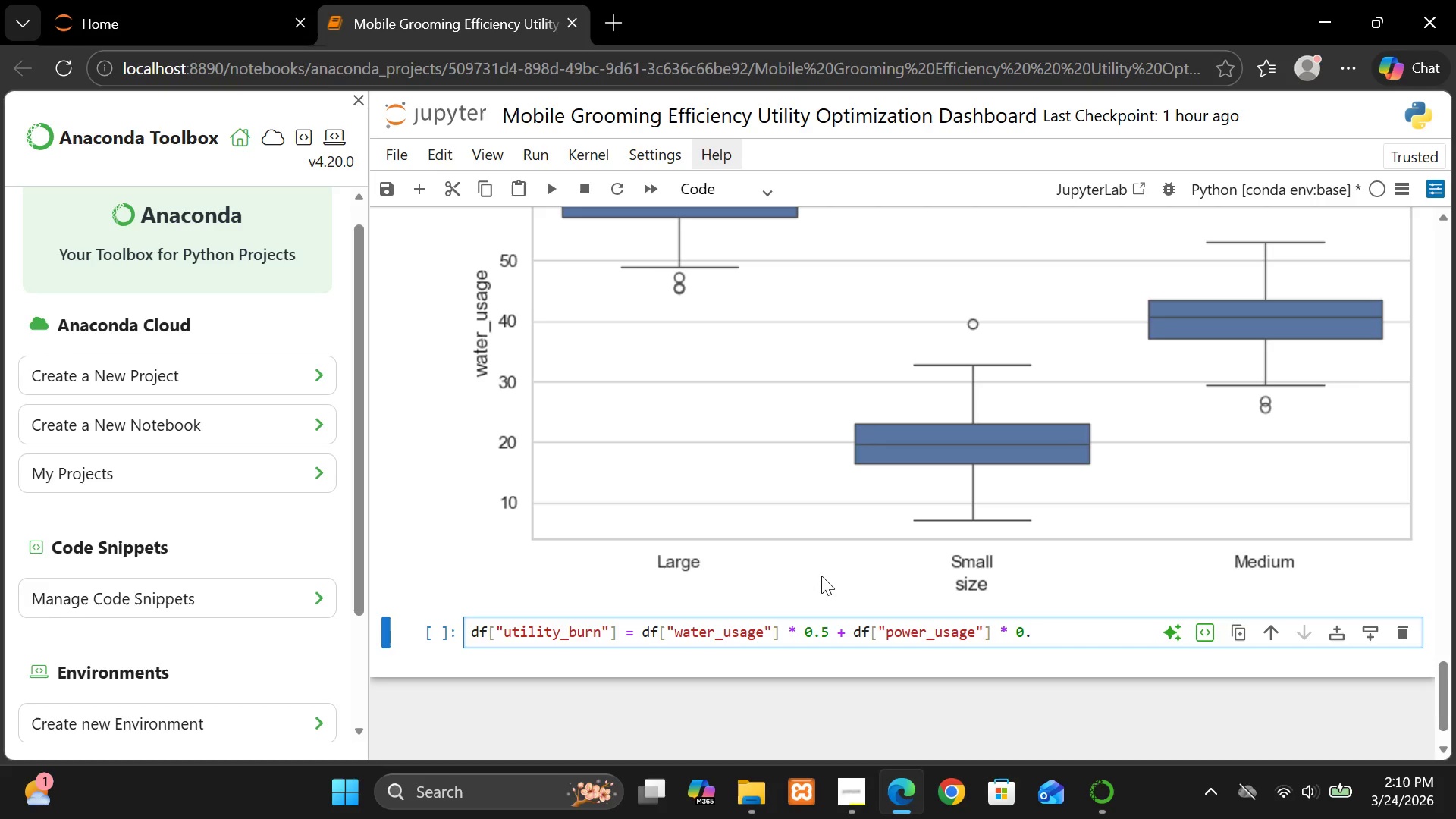 
key(8)
 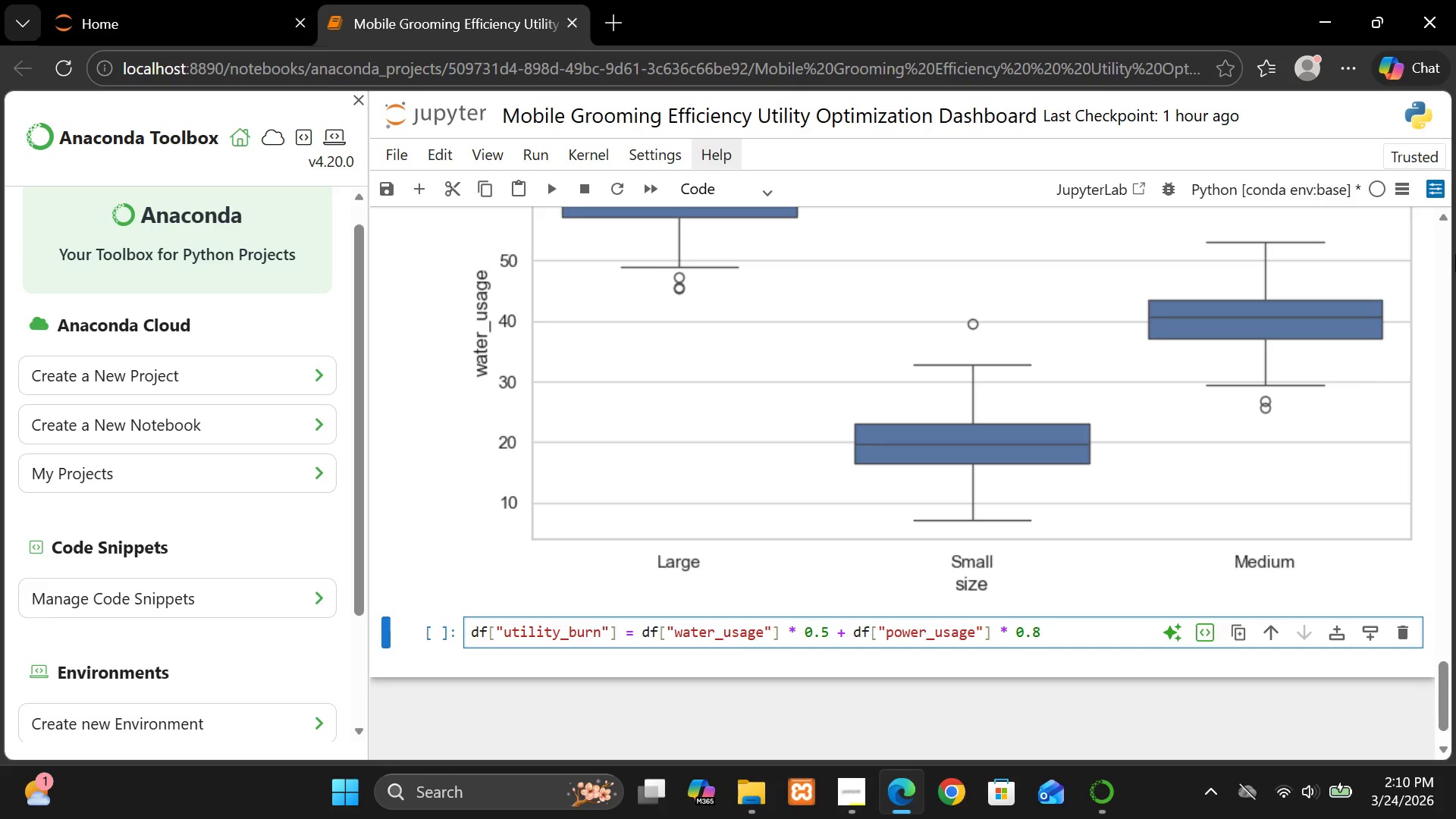 
key(Enter)
 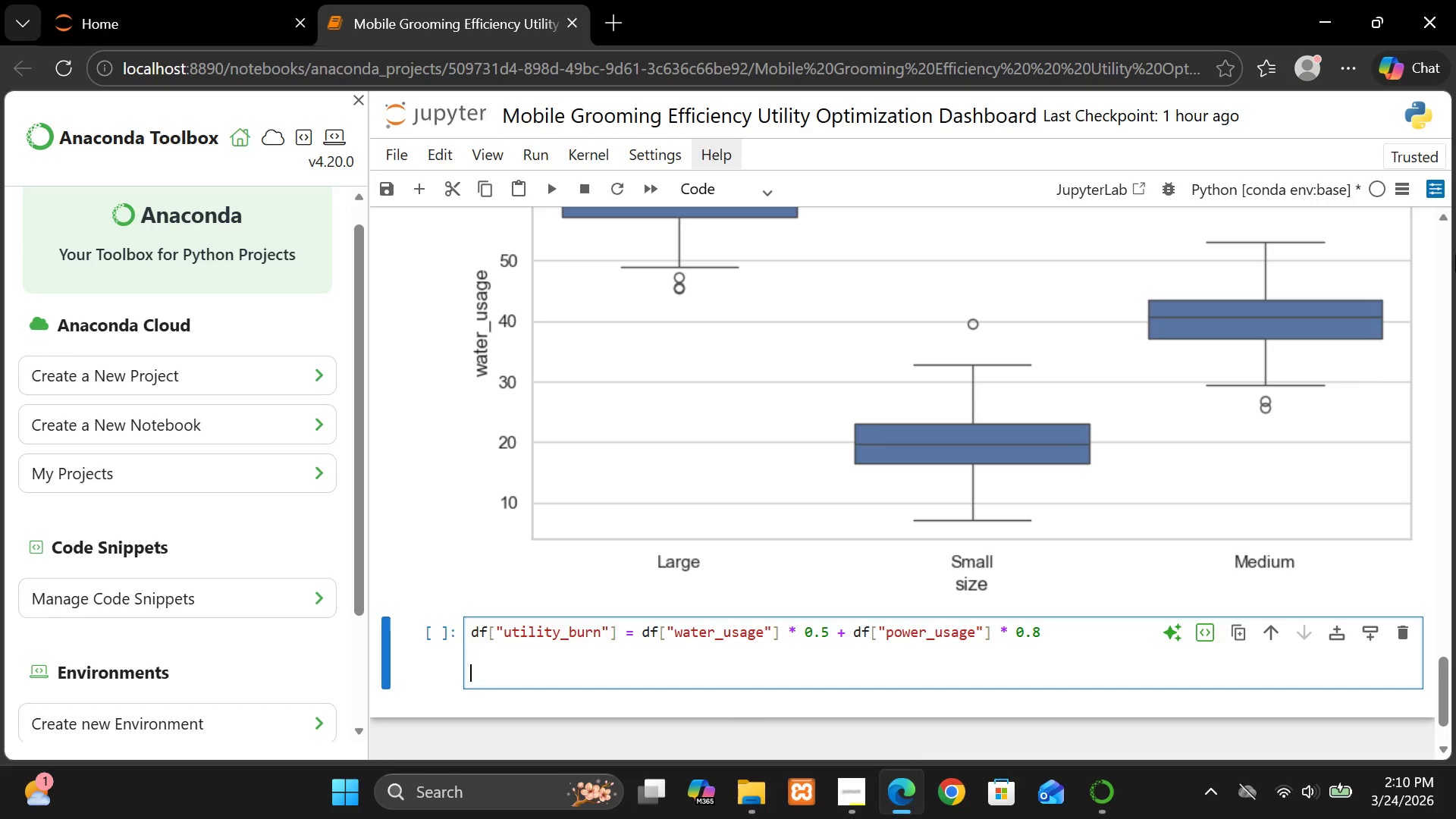 
key(Enter)
 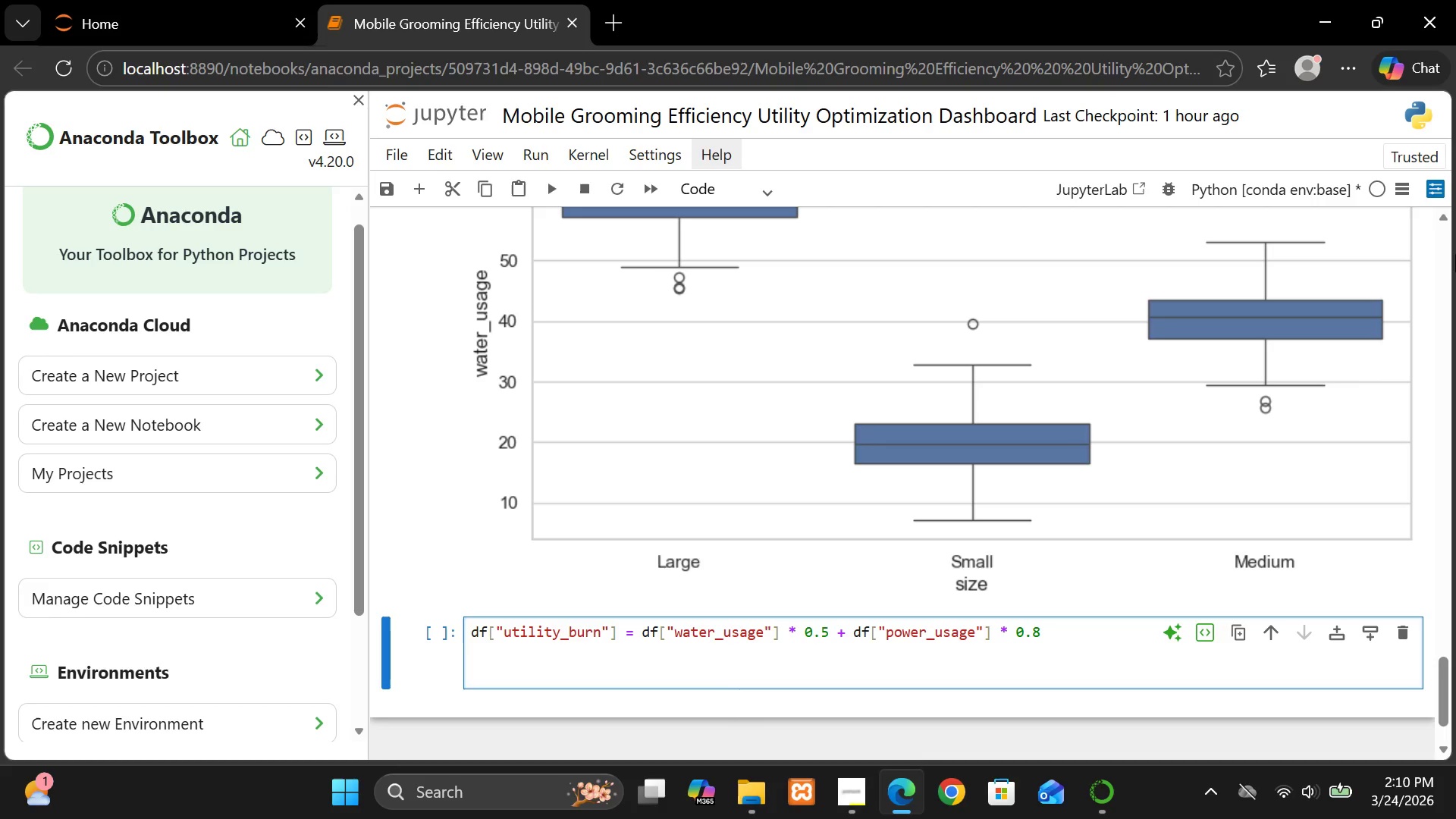 
type(butr)
key(Backspace)
key(Backspace)
type(rn_summary)
 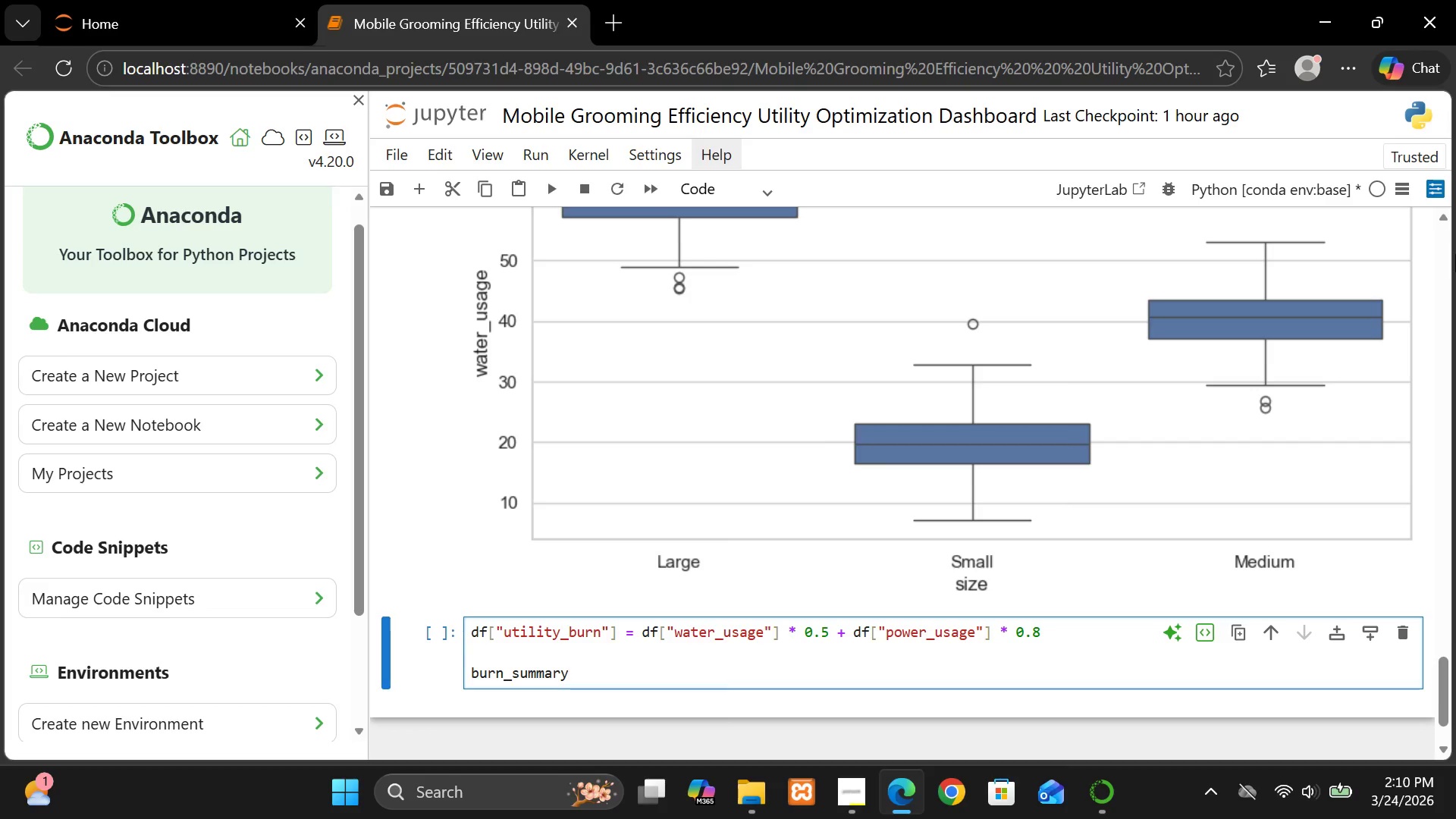 
scroll: coordinate [1455, 254], scroll_direction: none, amount: 0.0
 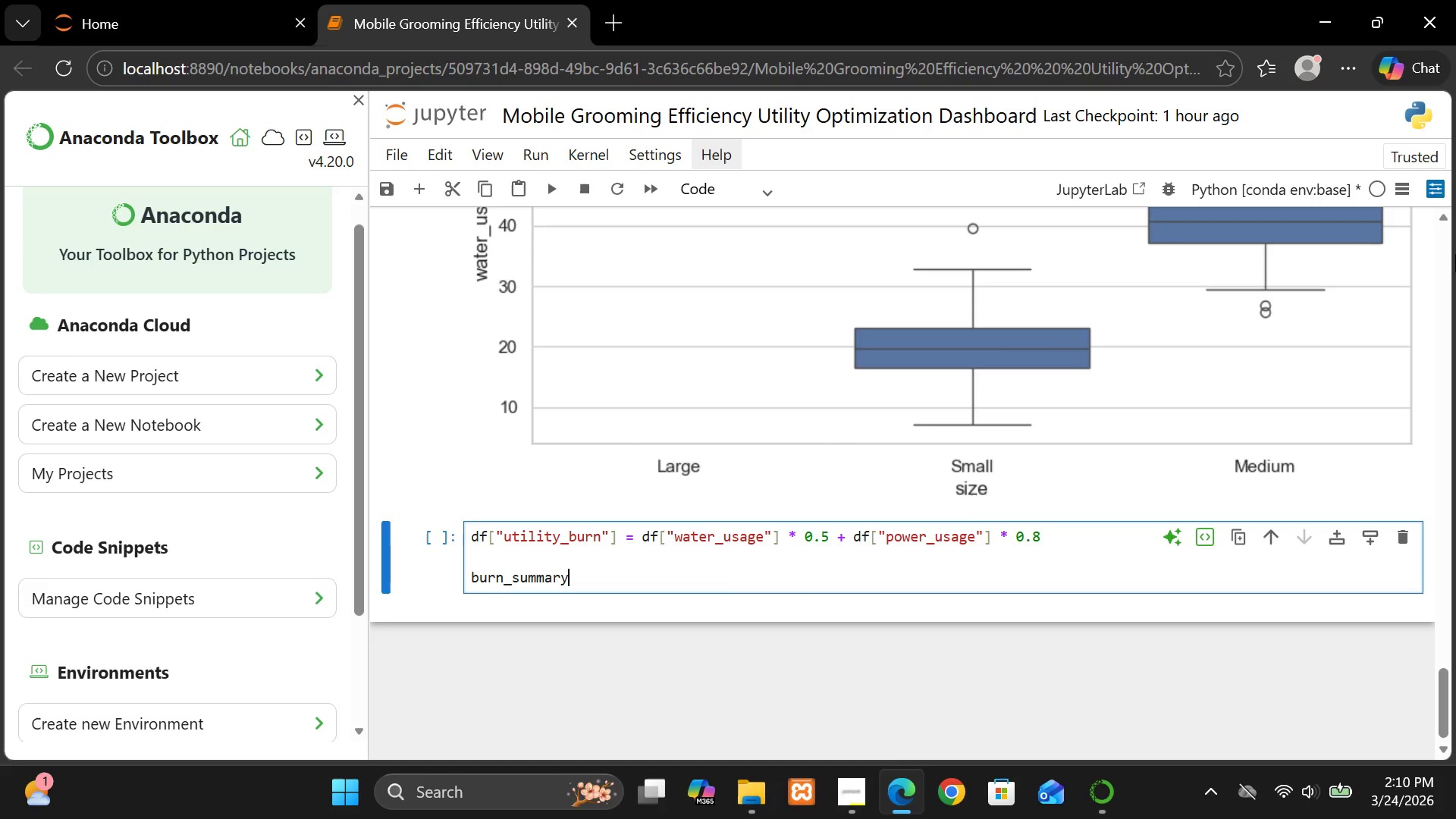 
type( = df.groupby("breed")[")
 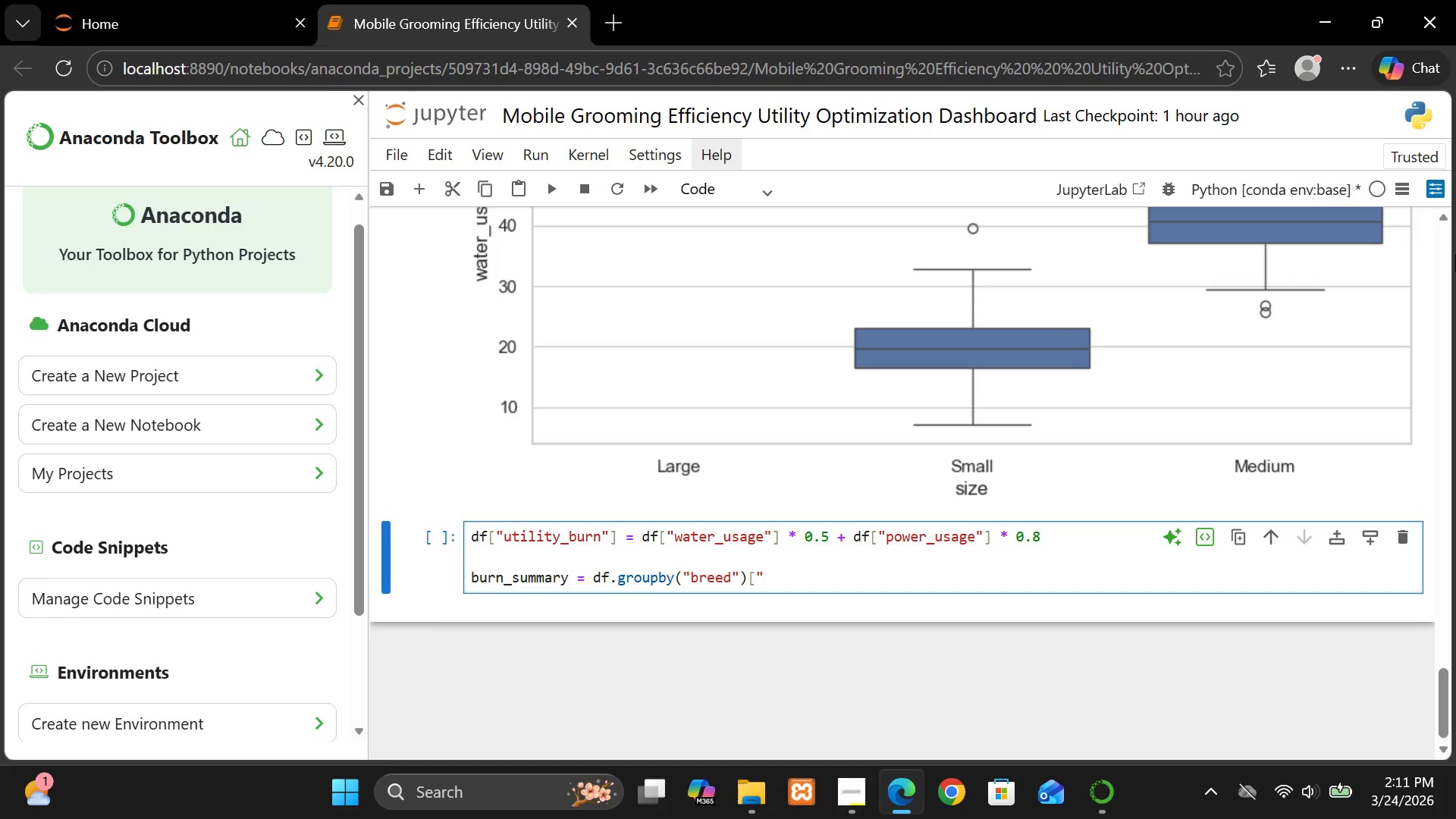 
double_click([579, 536])
 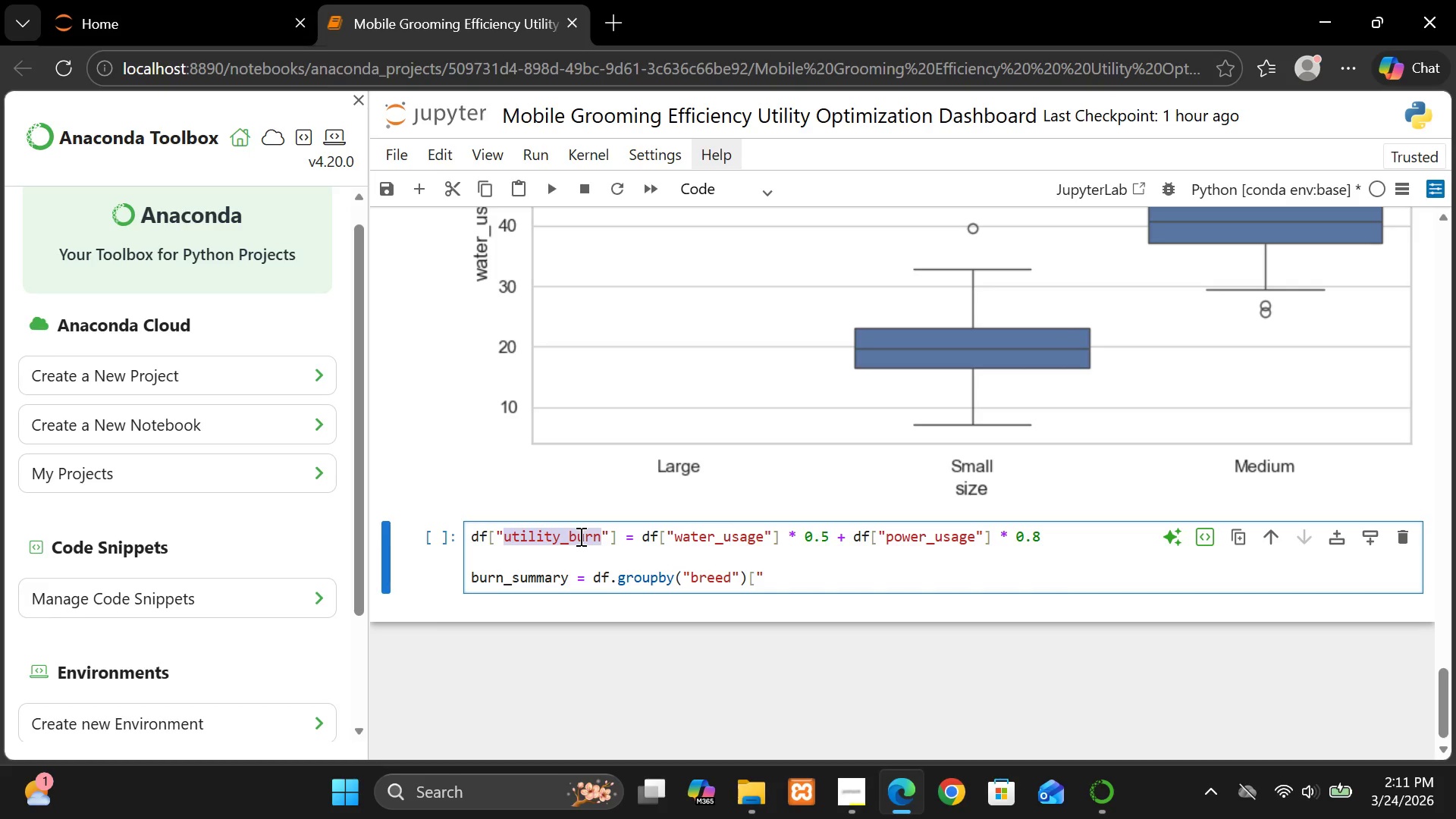 
hold_key(key=ControlLeft, duration=0.53)